 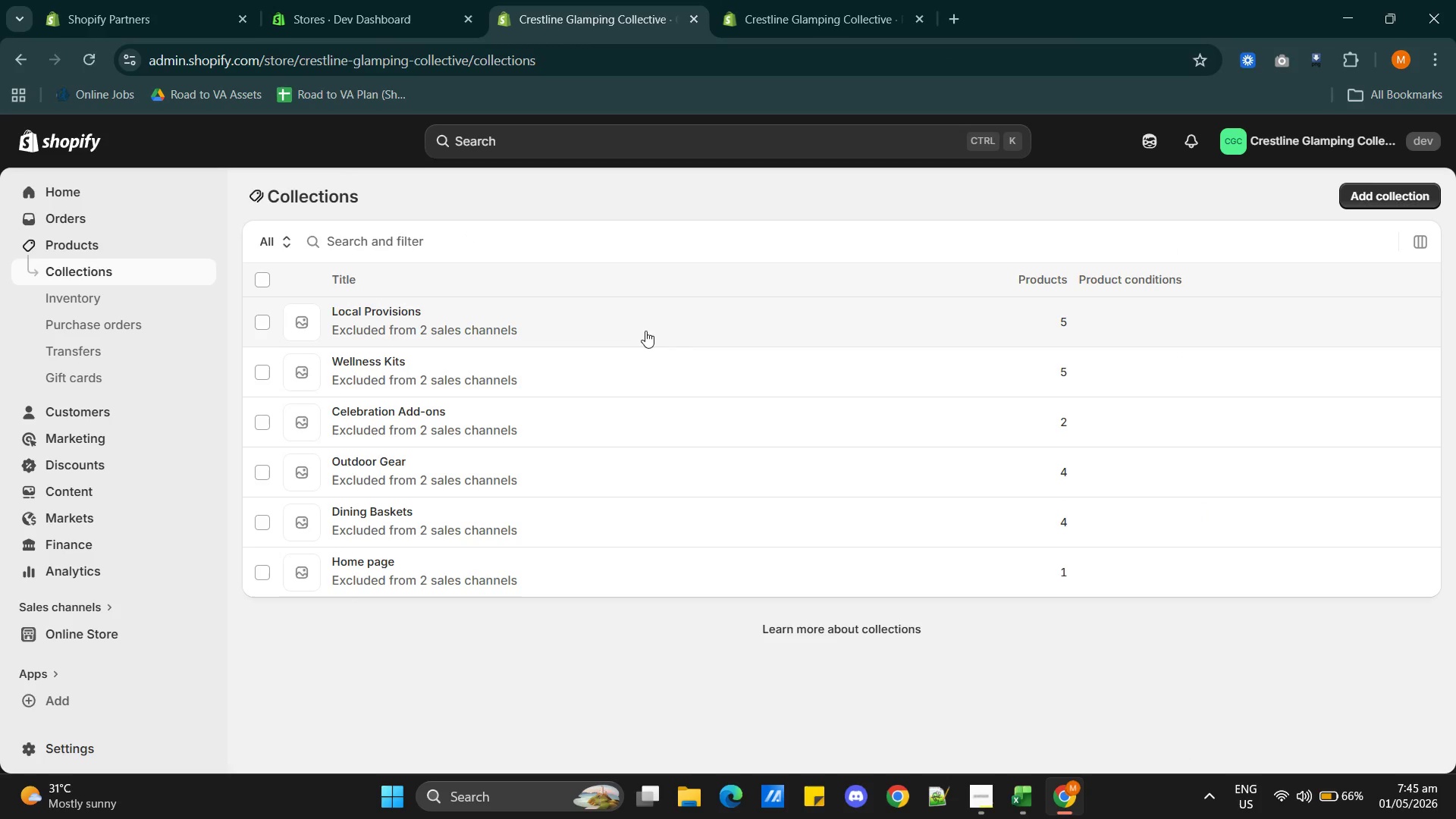 
hold_key(key=ControlLeft, duration=0.88)
left_click([391, 306])
 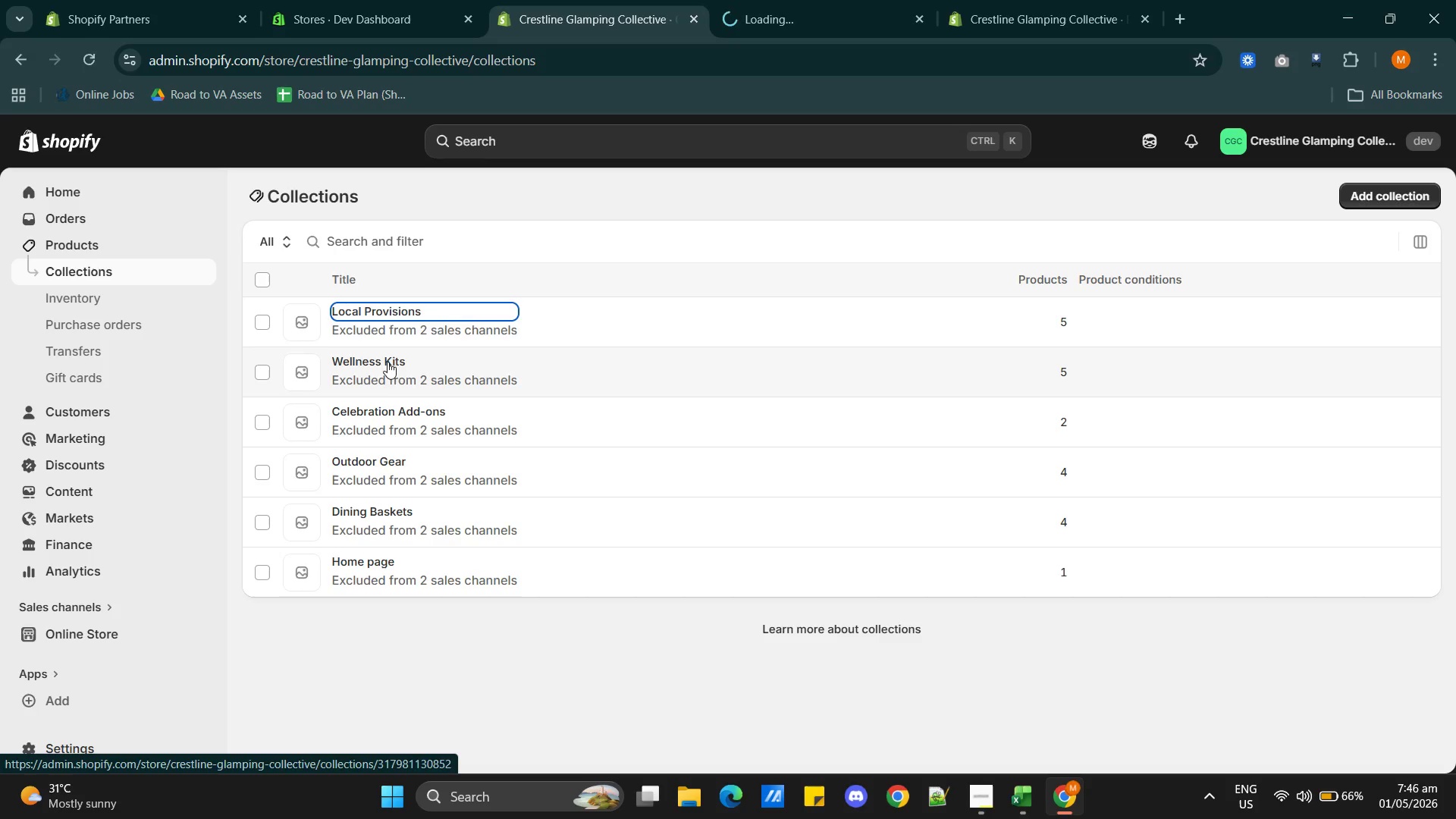 
hold_key(key=ControlLeft, duration=0.81)
 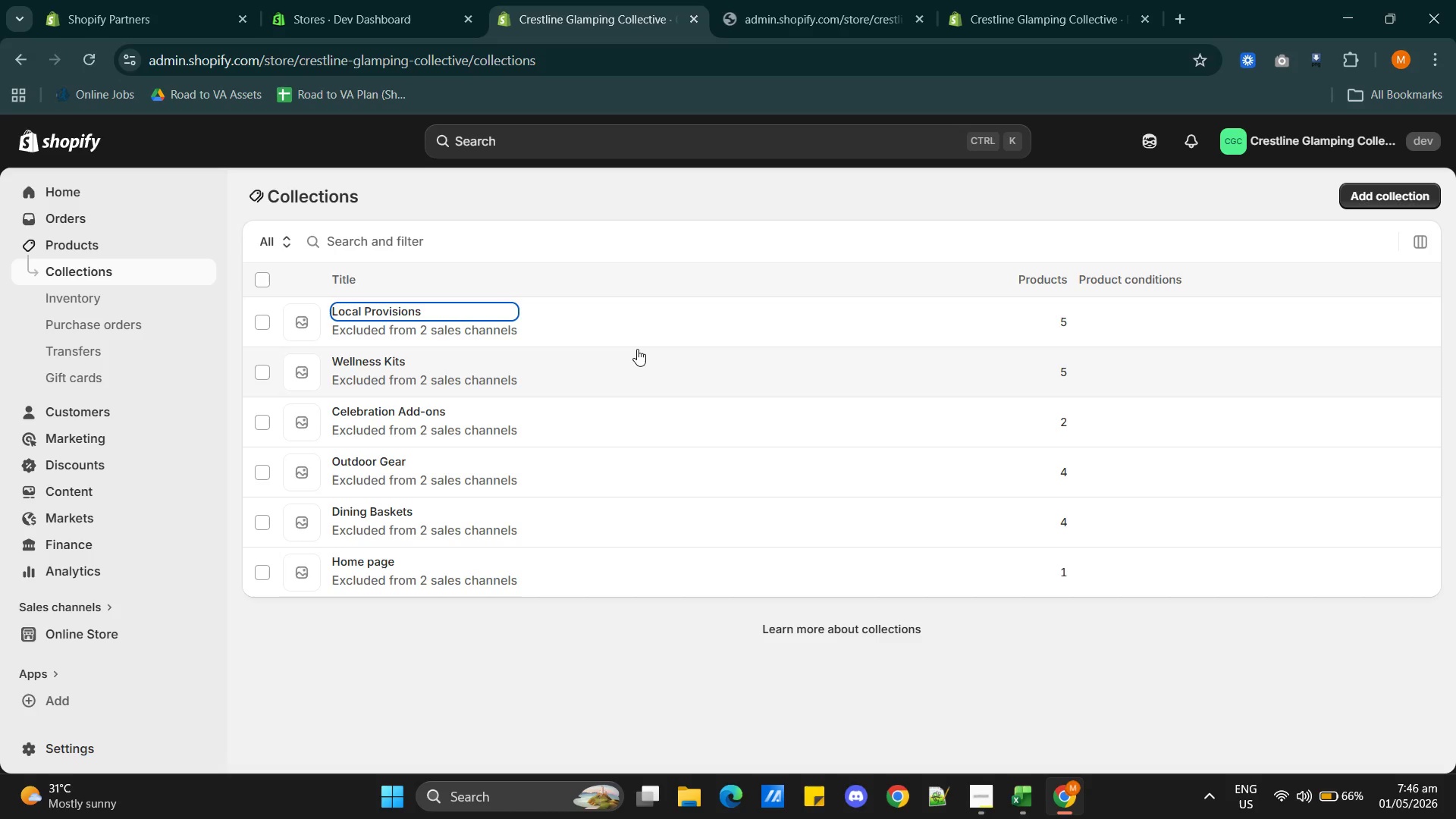 
left_click([637, 349])
 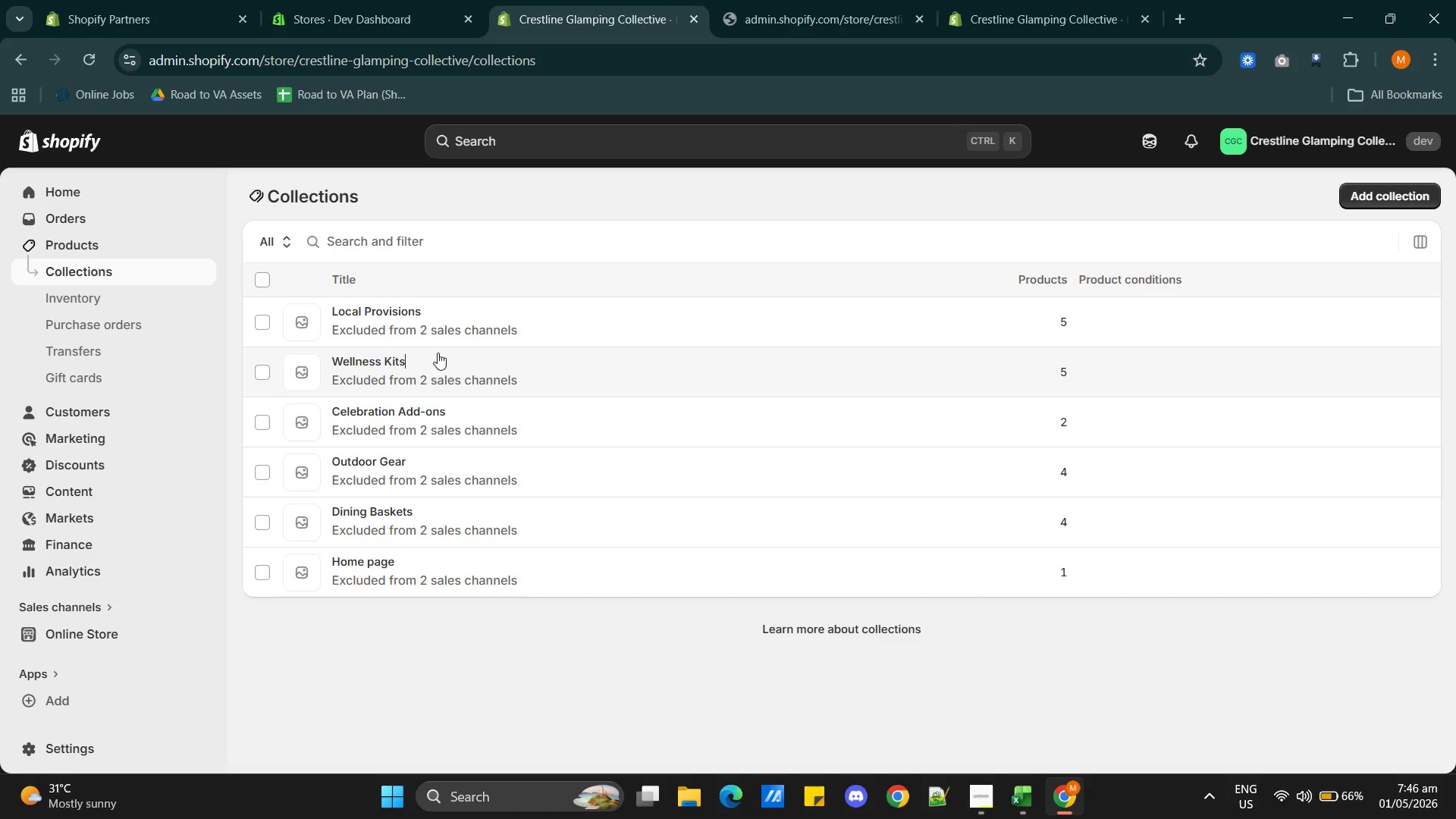 
hold_key(key=ControlLeft, duration=0.88)
left_click([372, 359])
 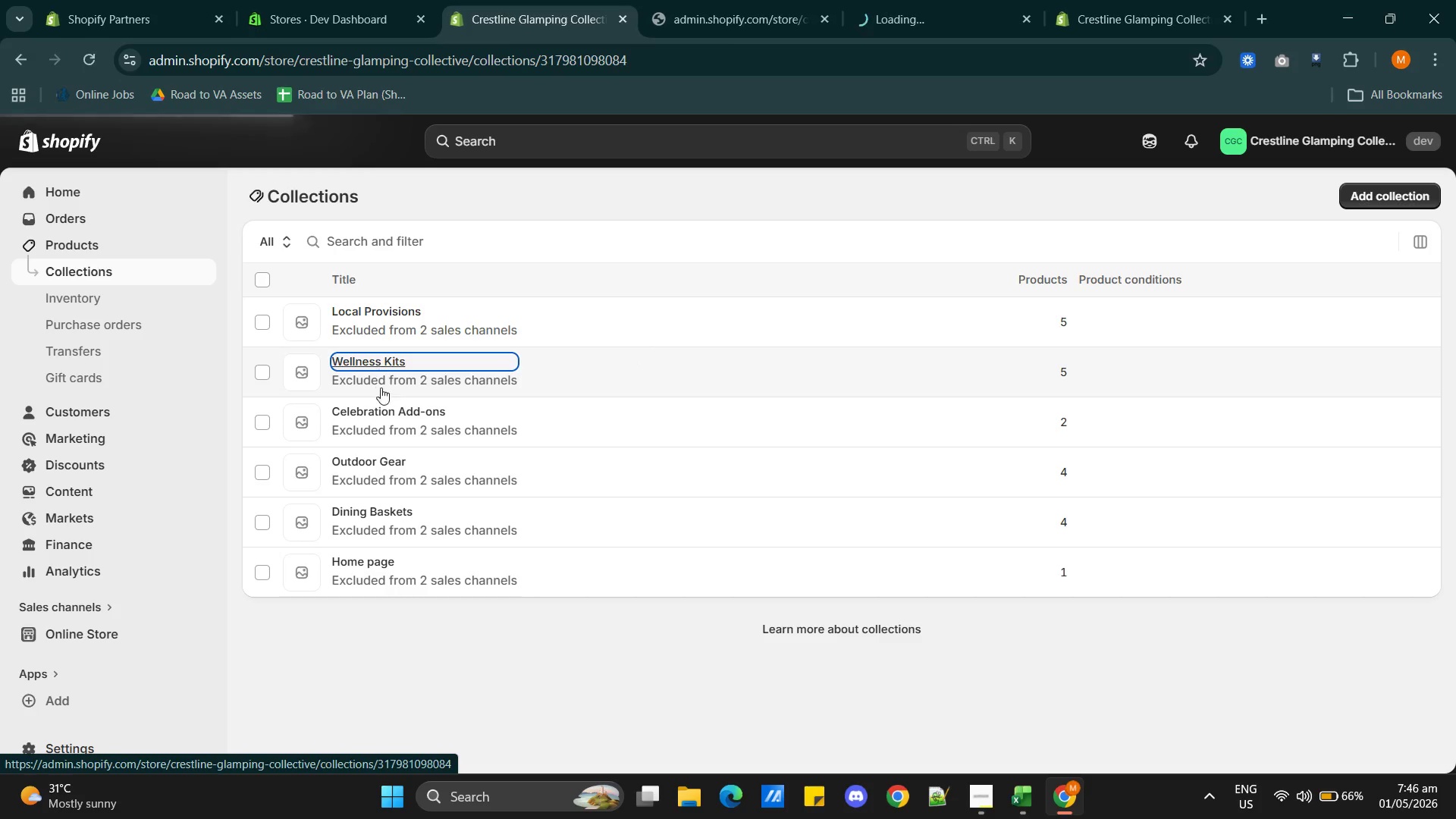 
hold_key(key=ControlLeft, duration=0.61)
 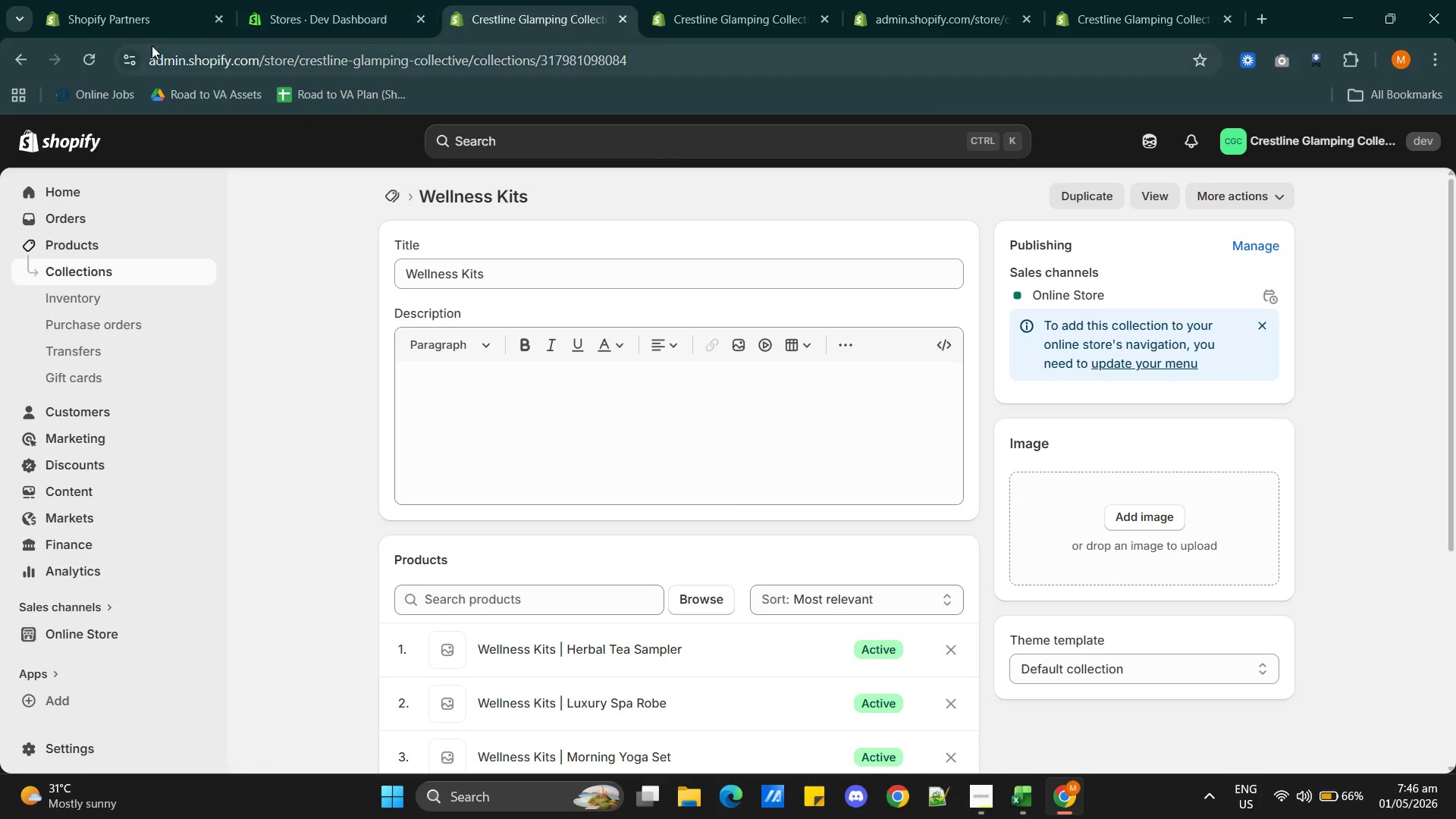 
left_click([16, 64])
 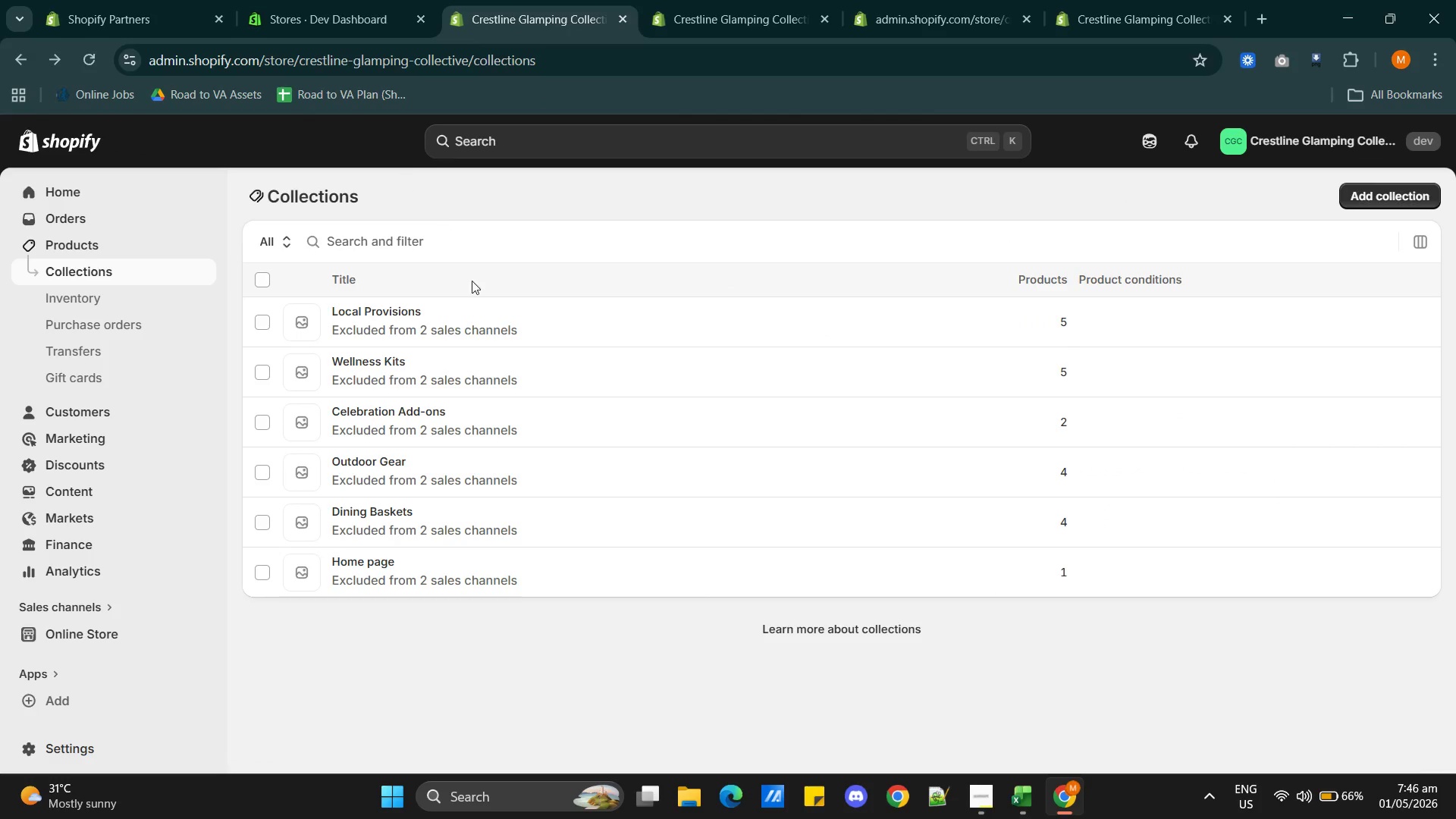 
hold_key(key=ControlLeft, duration=3.75)
left_click([384, 360])
 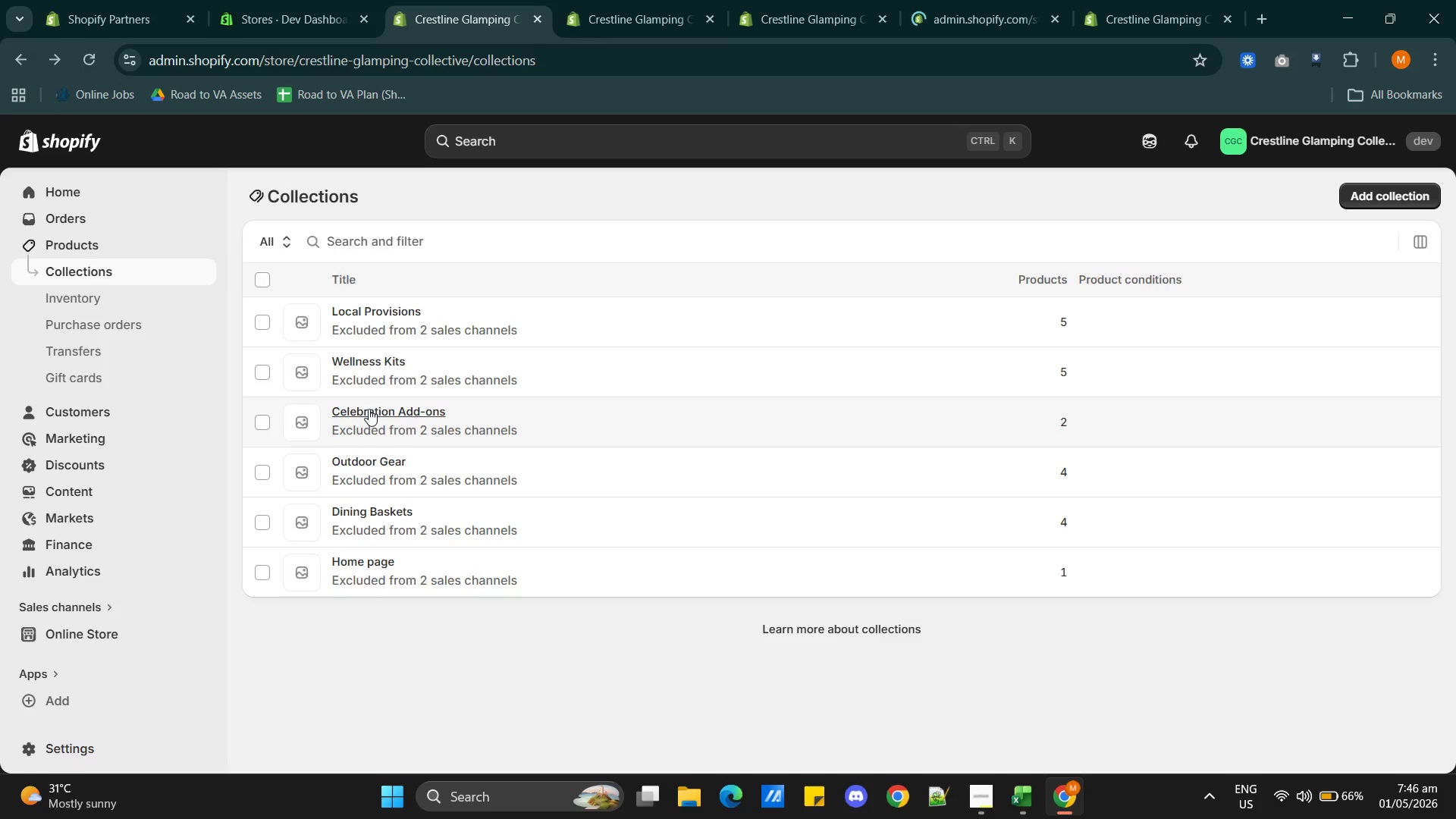 
left_click([368, 409])
 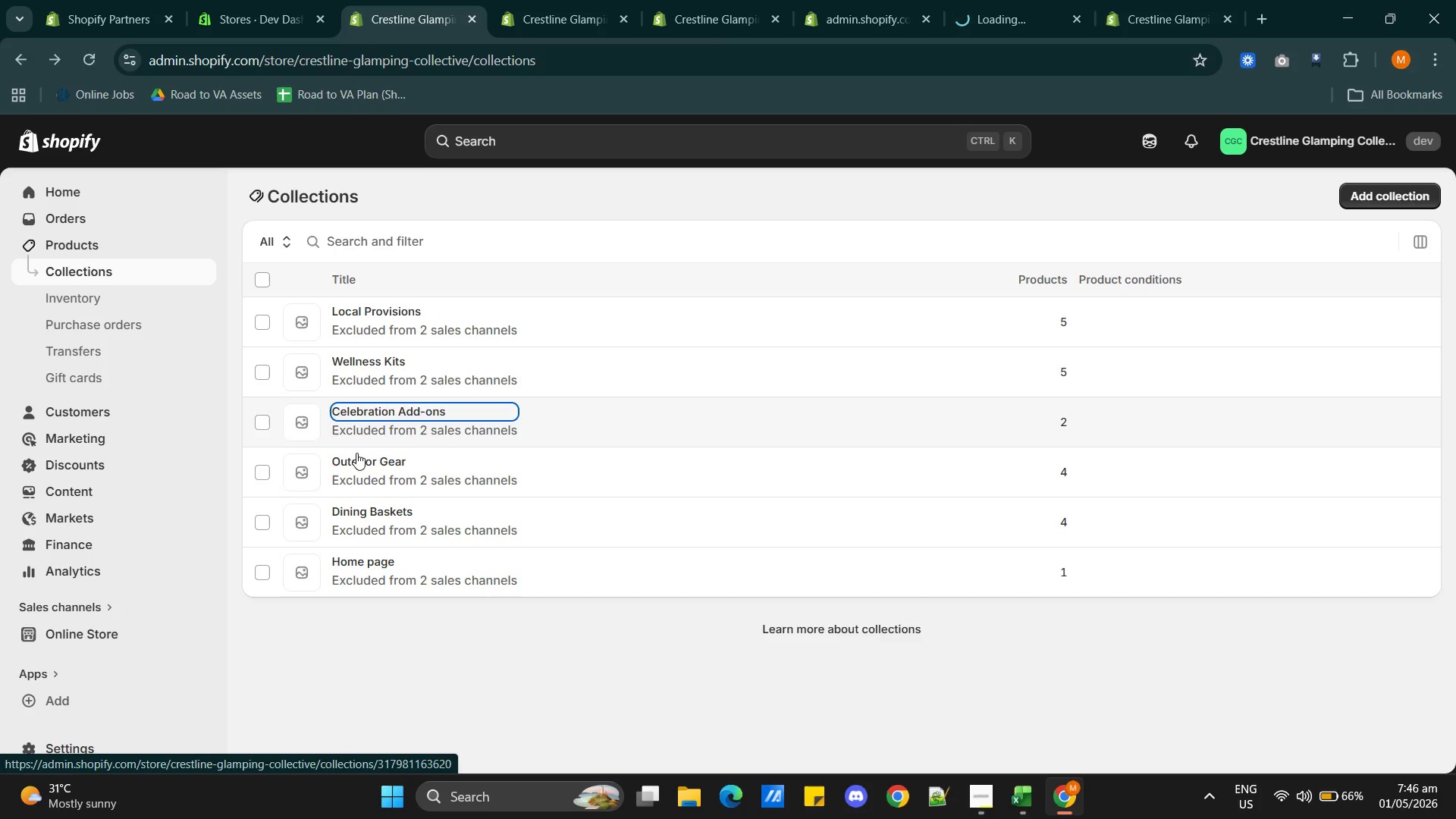 
left_click([356, 457])
 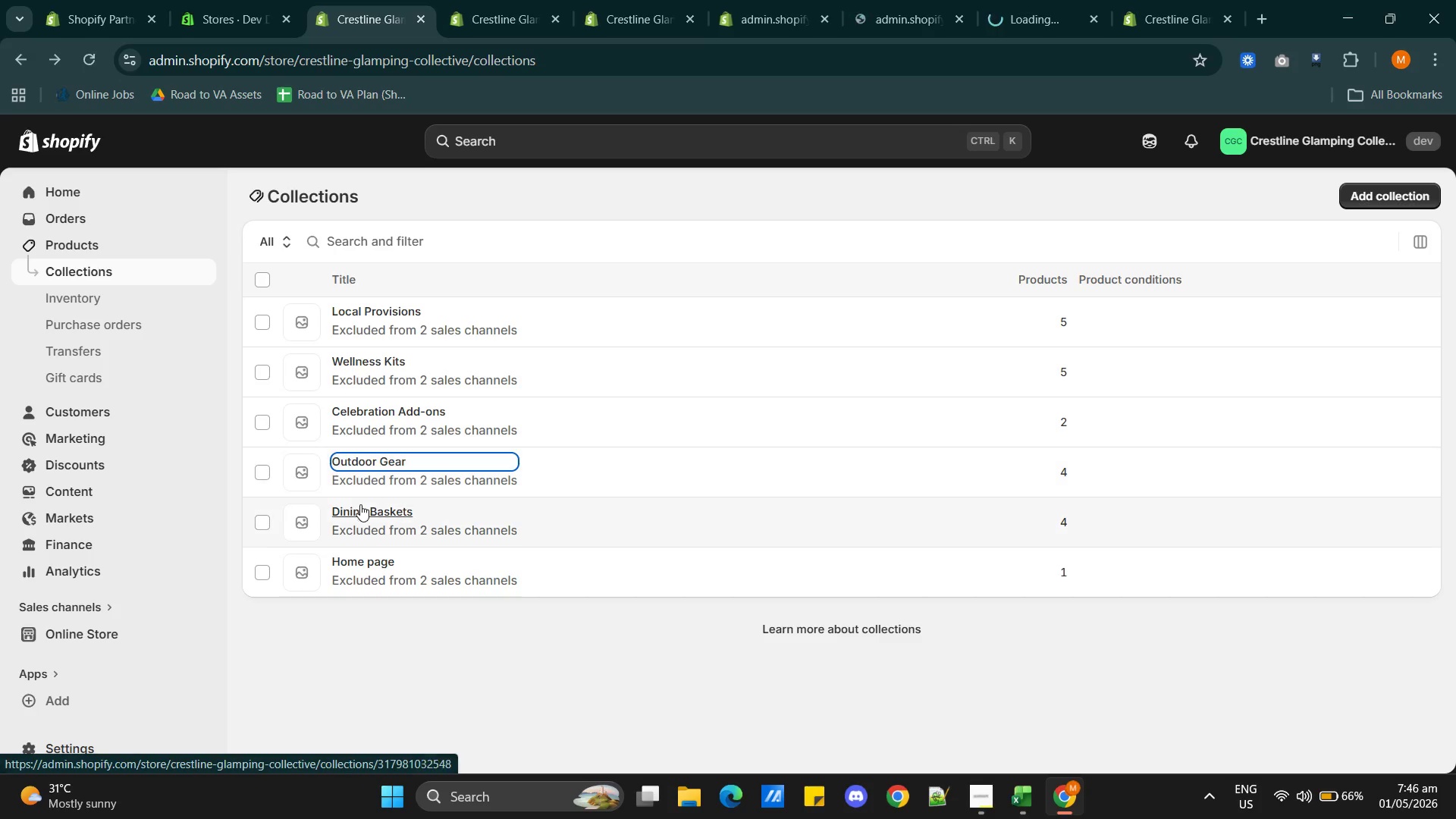 
left_click([360, 504])
 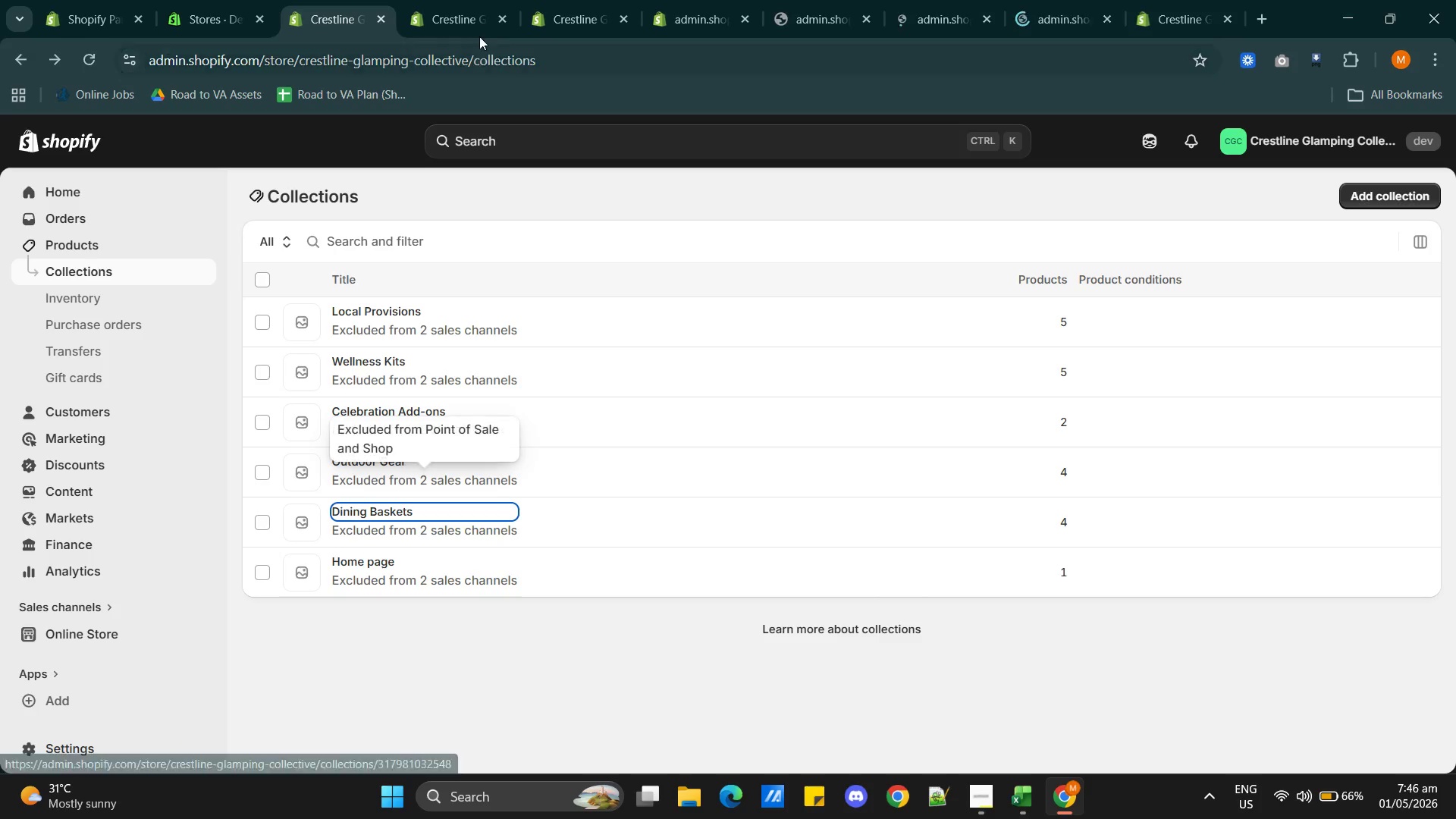 
left_click([452, 27])
 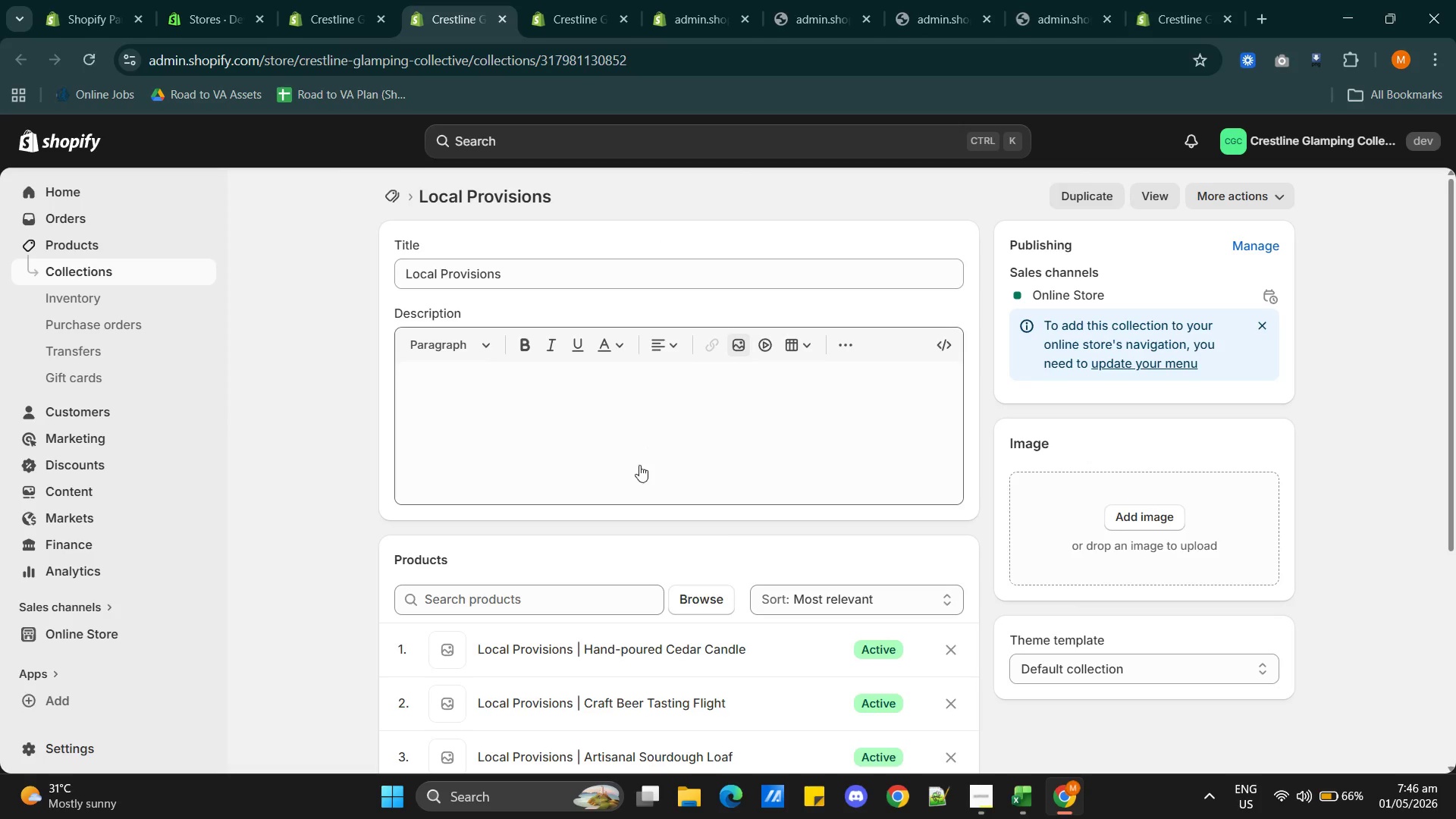 
scroll: coordinate [776, 482], scroll_direction: down, amount: 7.0
 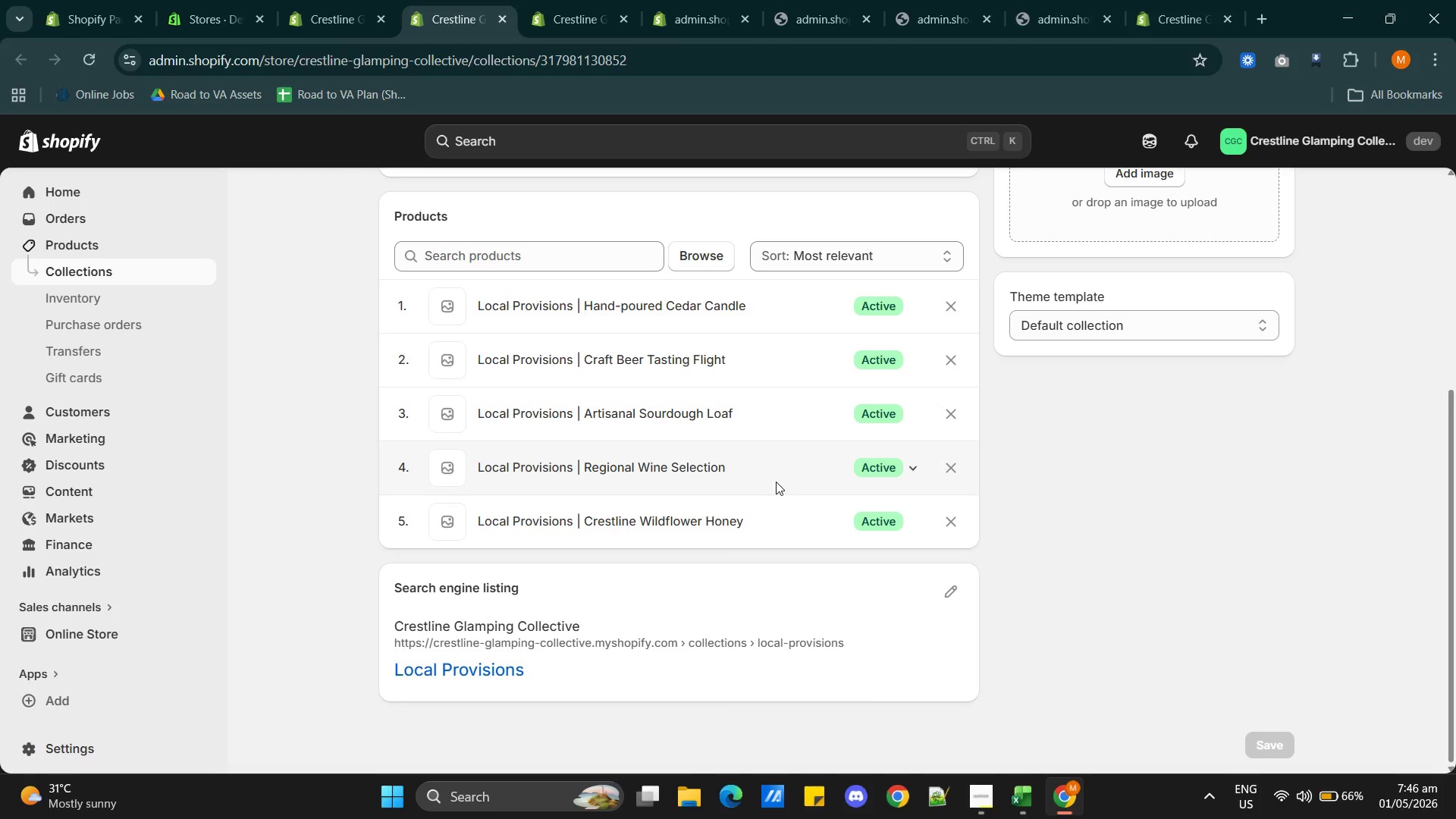 
scroll: coordinate [776, 482], scroll_direction: up, amount: 4.0
 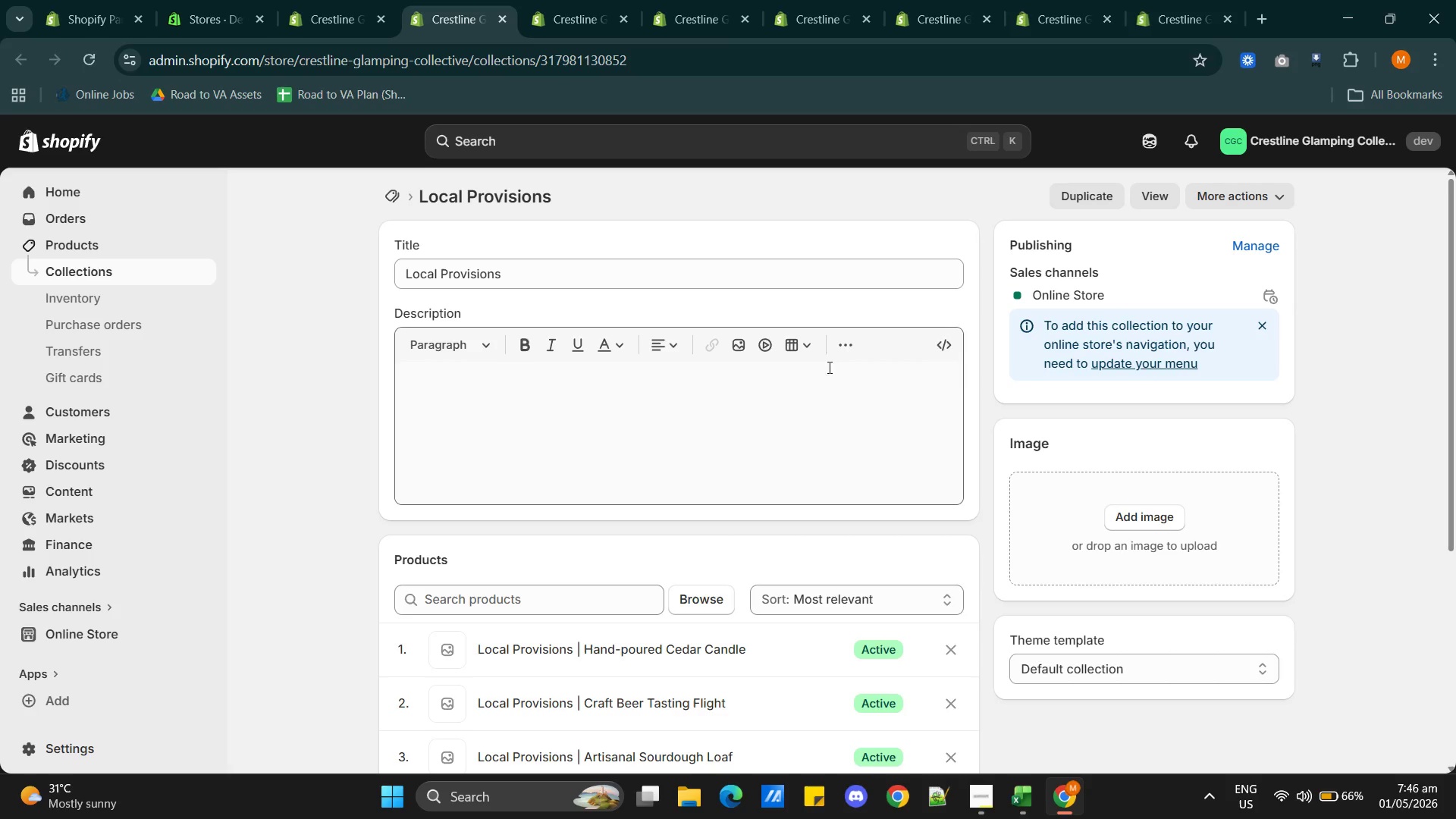 
scroll: coordinate [676, 551], scroll_direction: down, amount: 3.0
 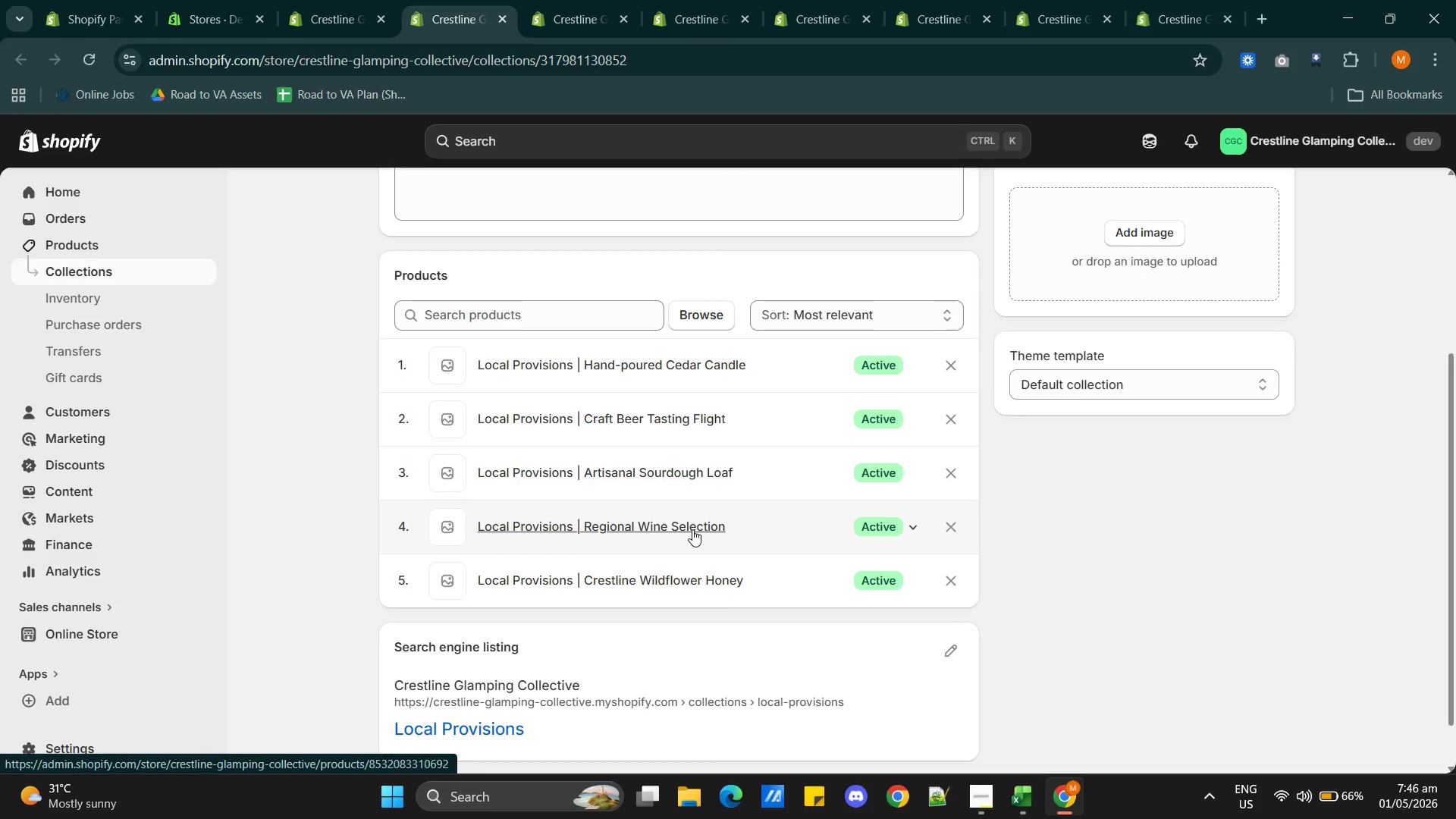 
scroll: coordinate [692, 529], scroll_direction: up, amount: 1.0
 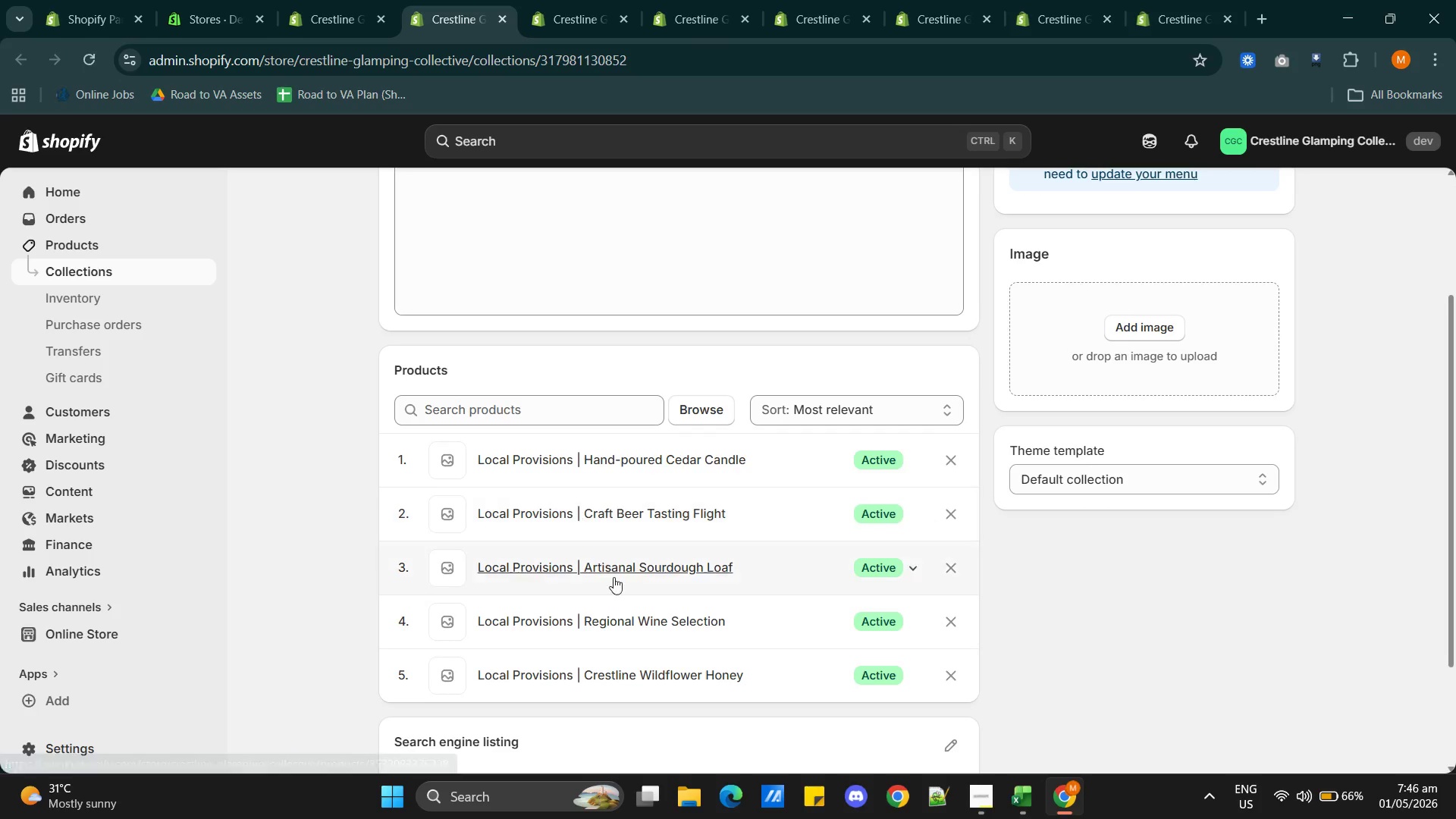 
scroll: coordinate [770, 610], scroll_direction: down, amount: 4.0
 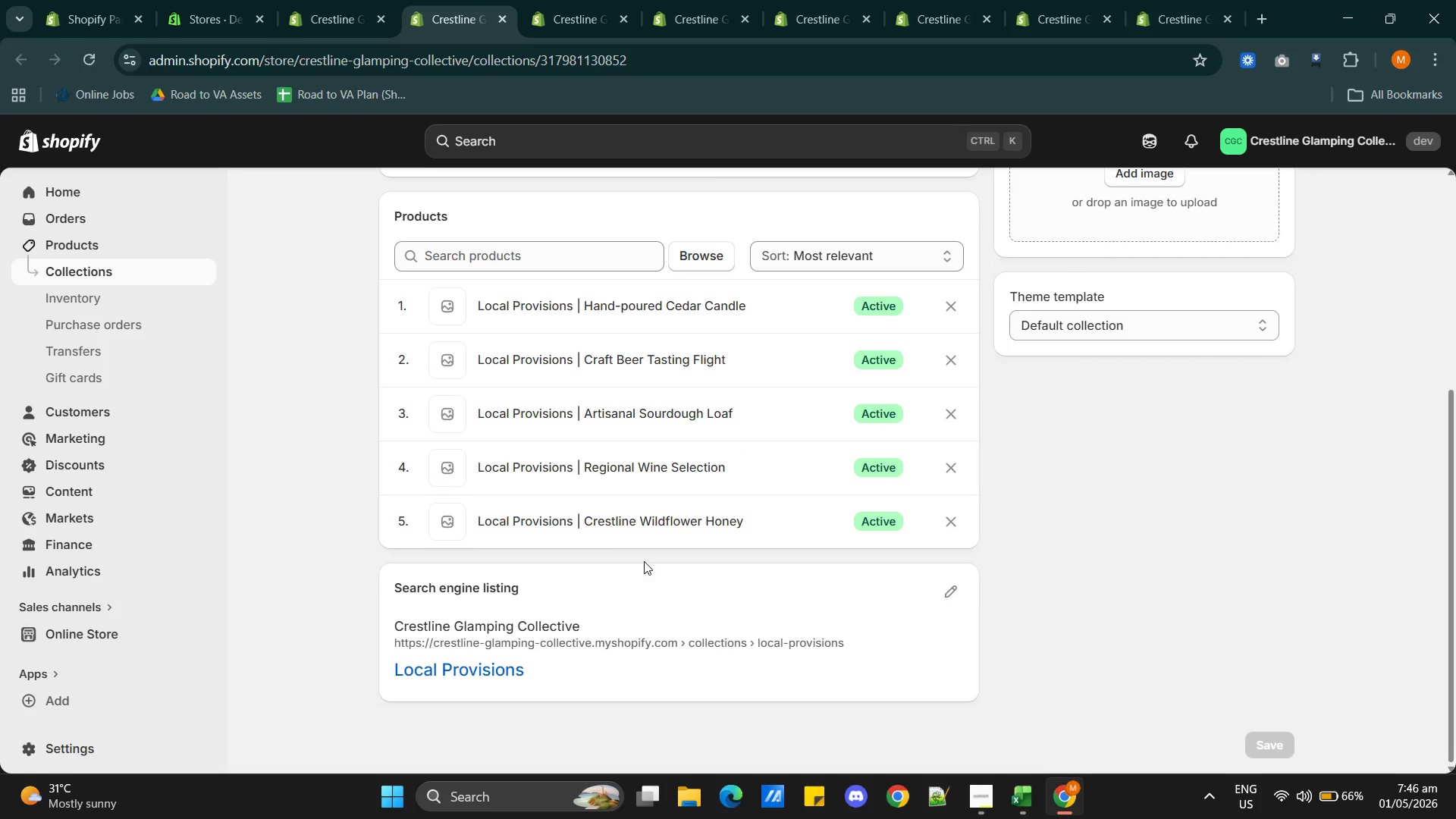 
scroll: coordinate [610, 551], scroll_direction: up, amount: 1.0
 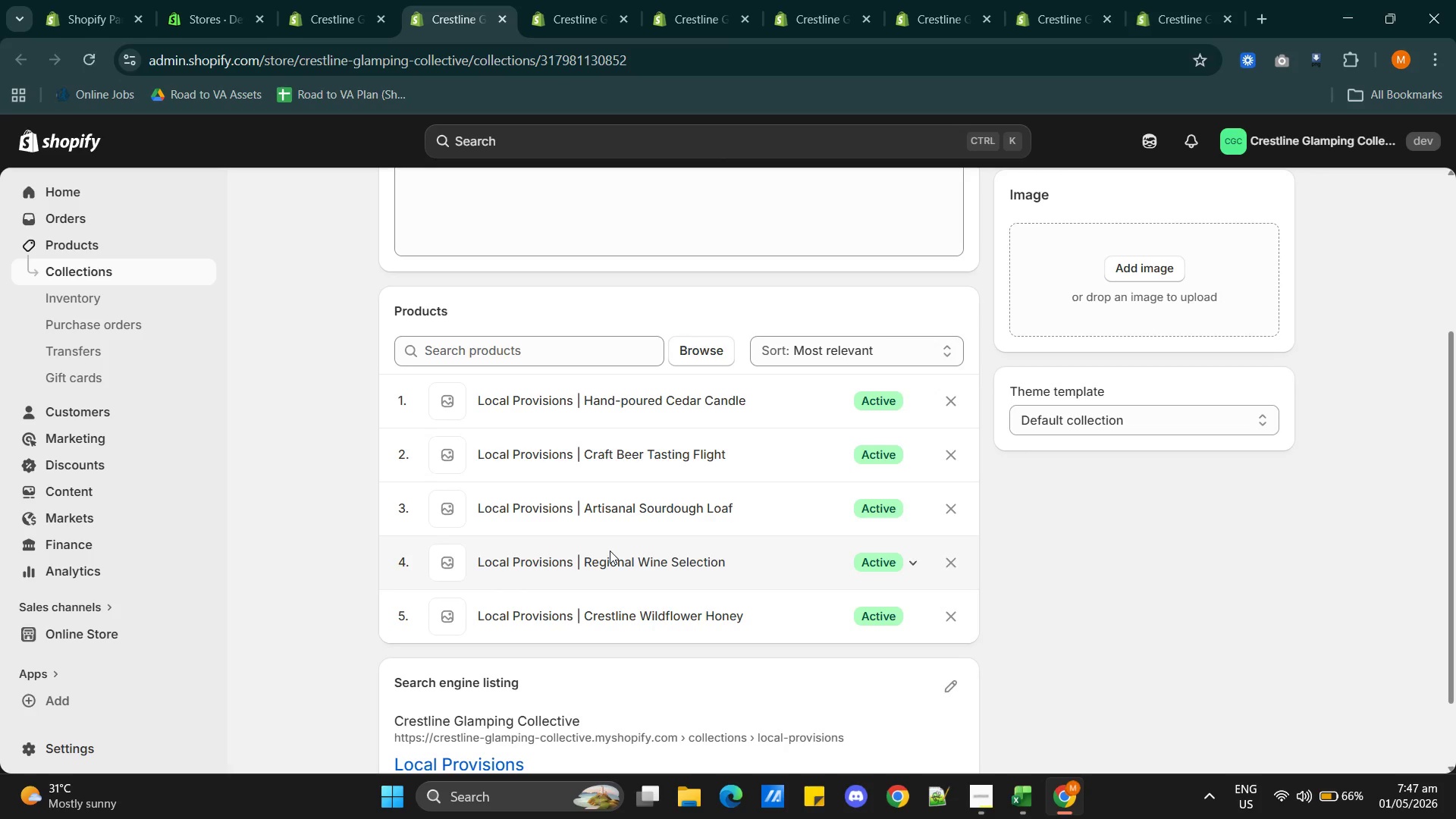 
wait(63.19)
 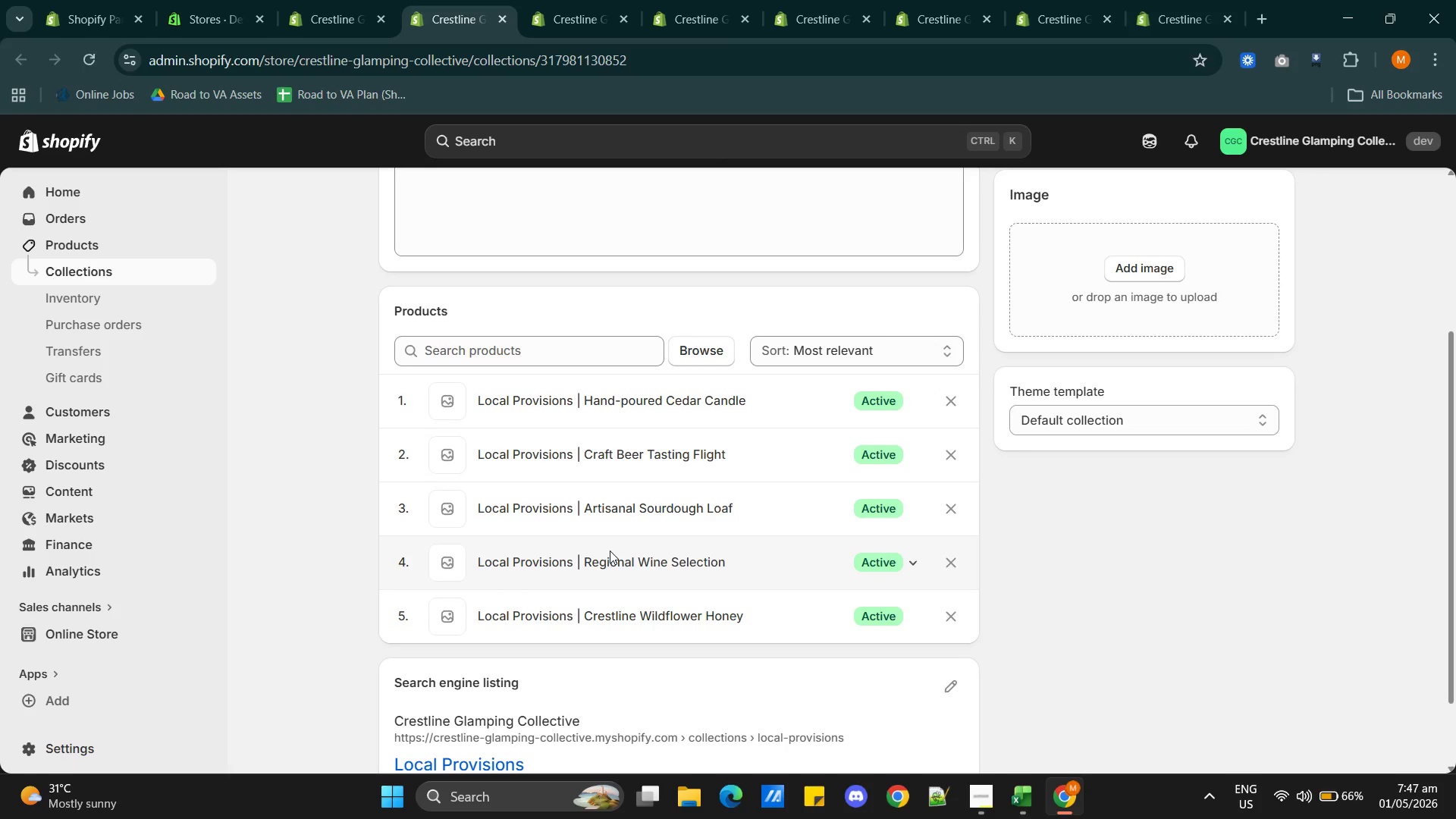 
left_click([560, 12])
 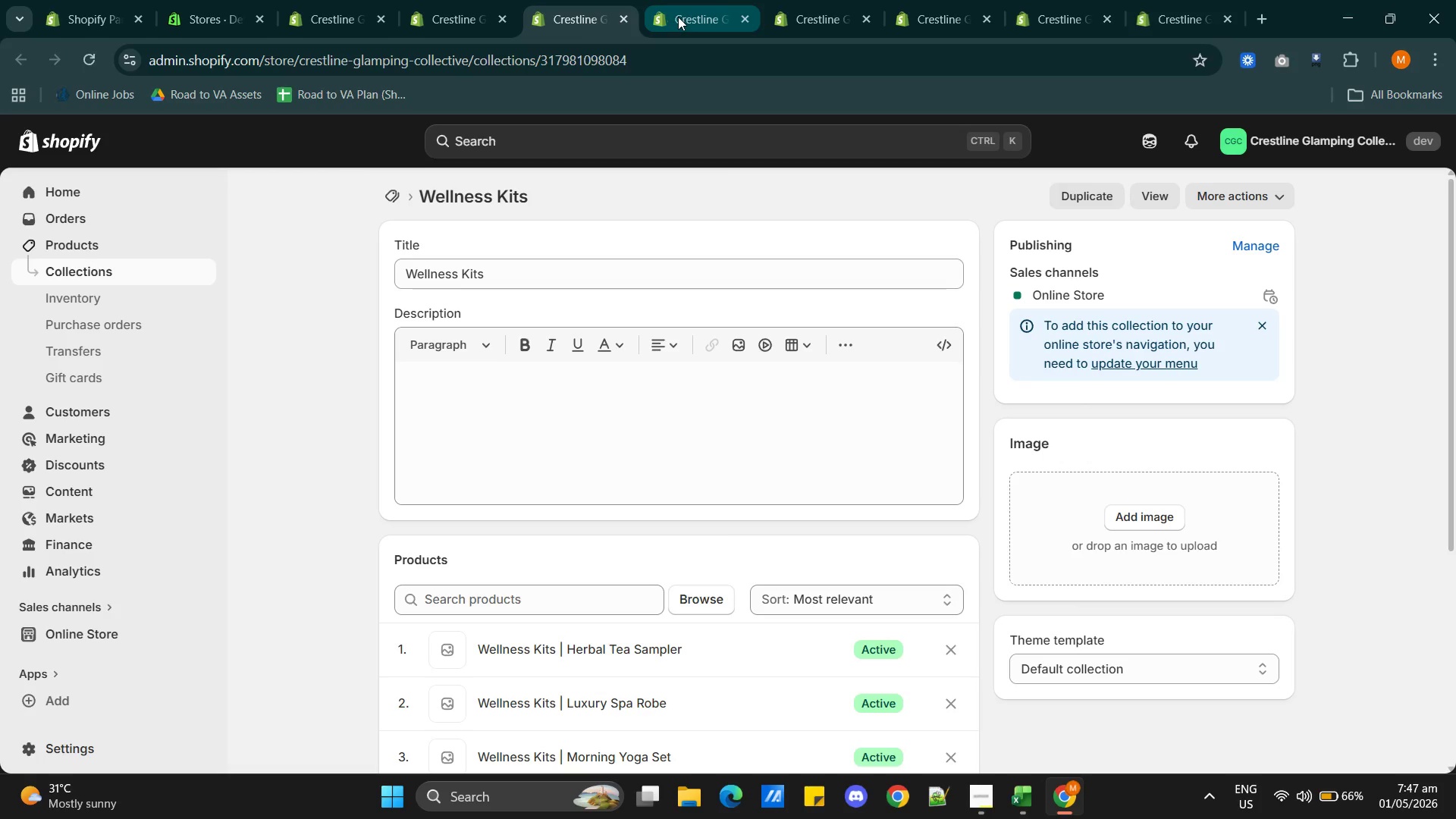 
left_click([682, 17])
 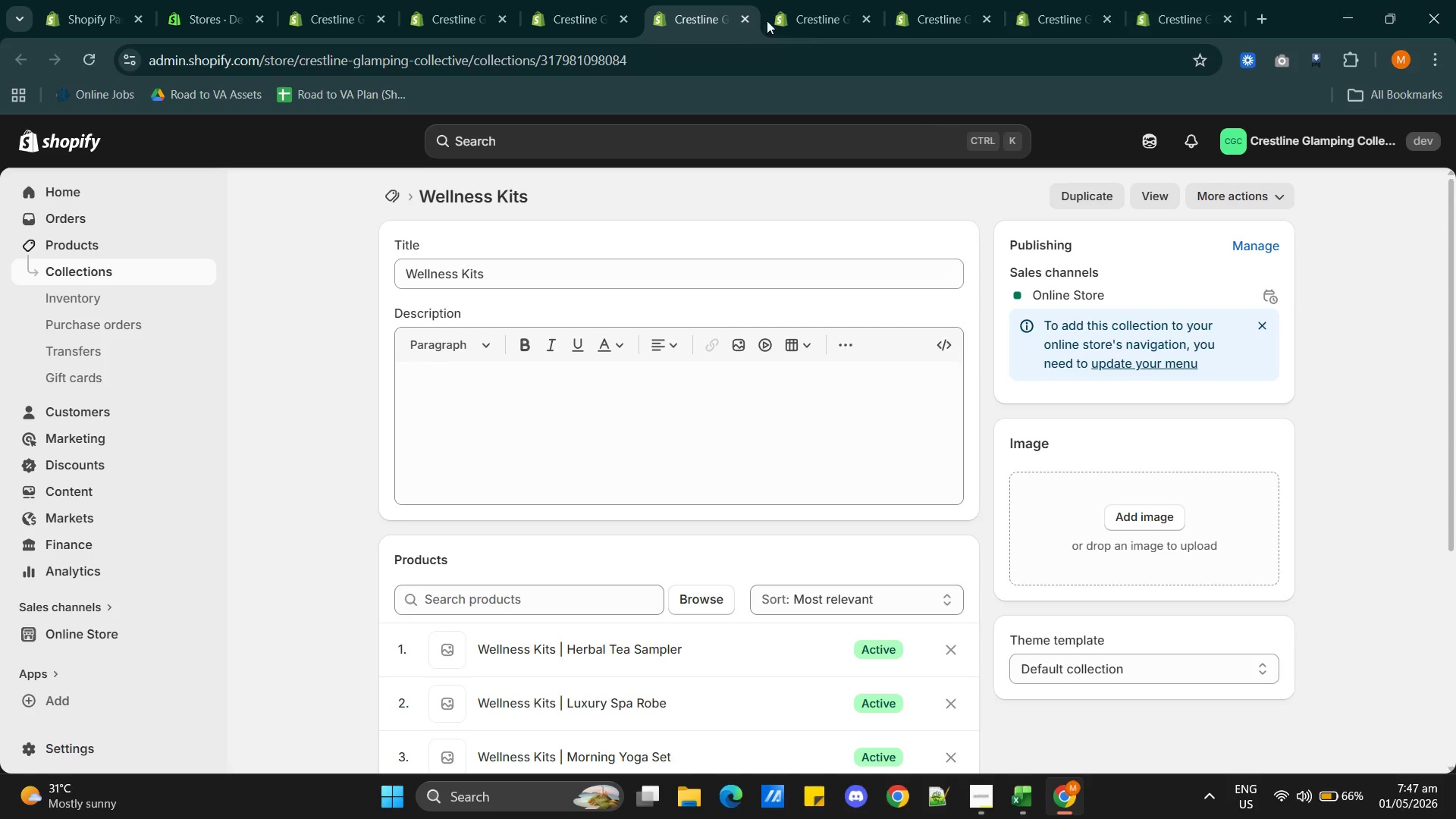 
left_click([808, 24])
 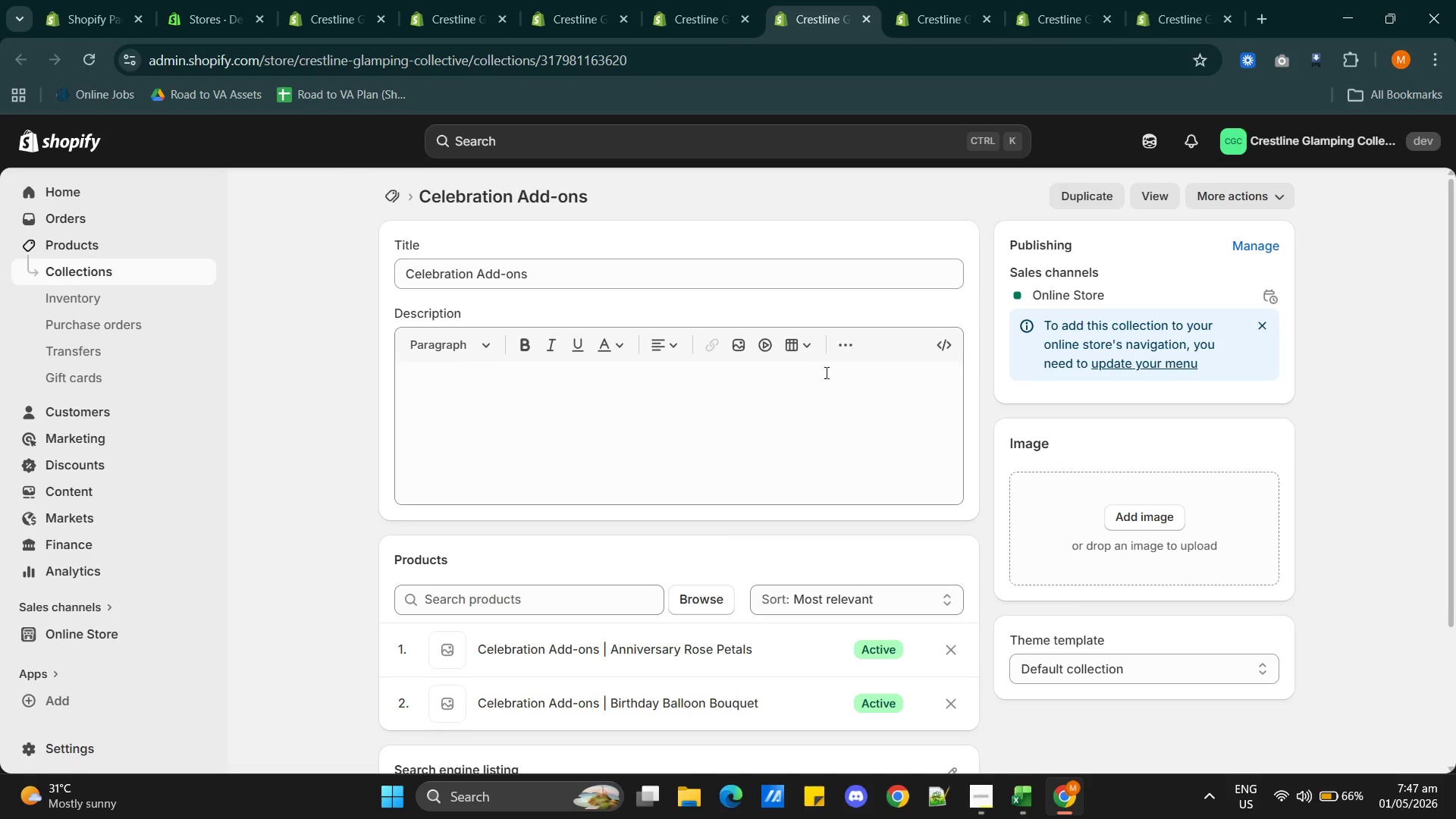 
scroll: coordinate [769, 451], scroll_direction: down, amount: 2.0
 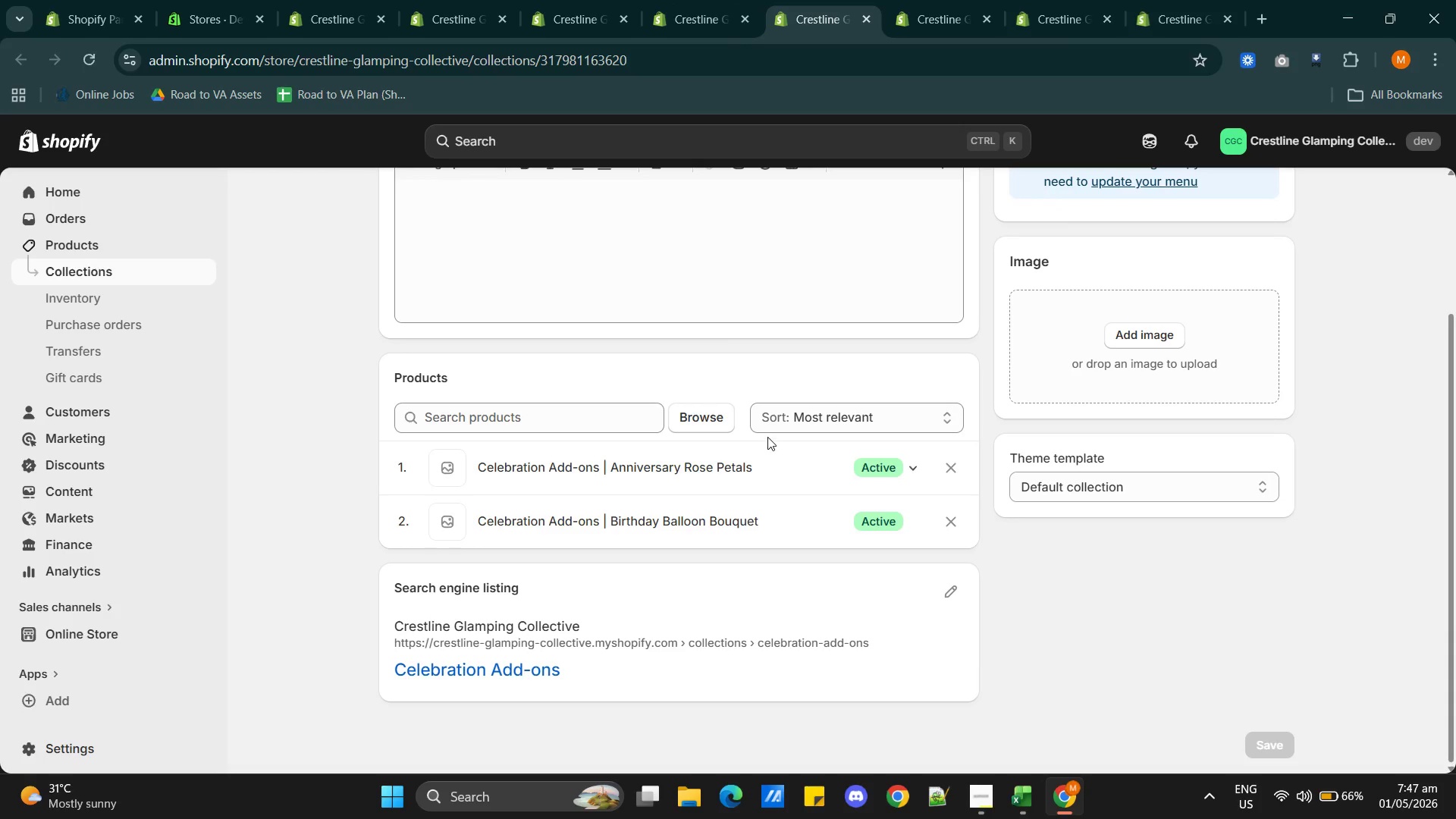 
scroll: coordinate [767, 431], scroll_direction: up, amount: 3.0
 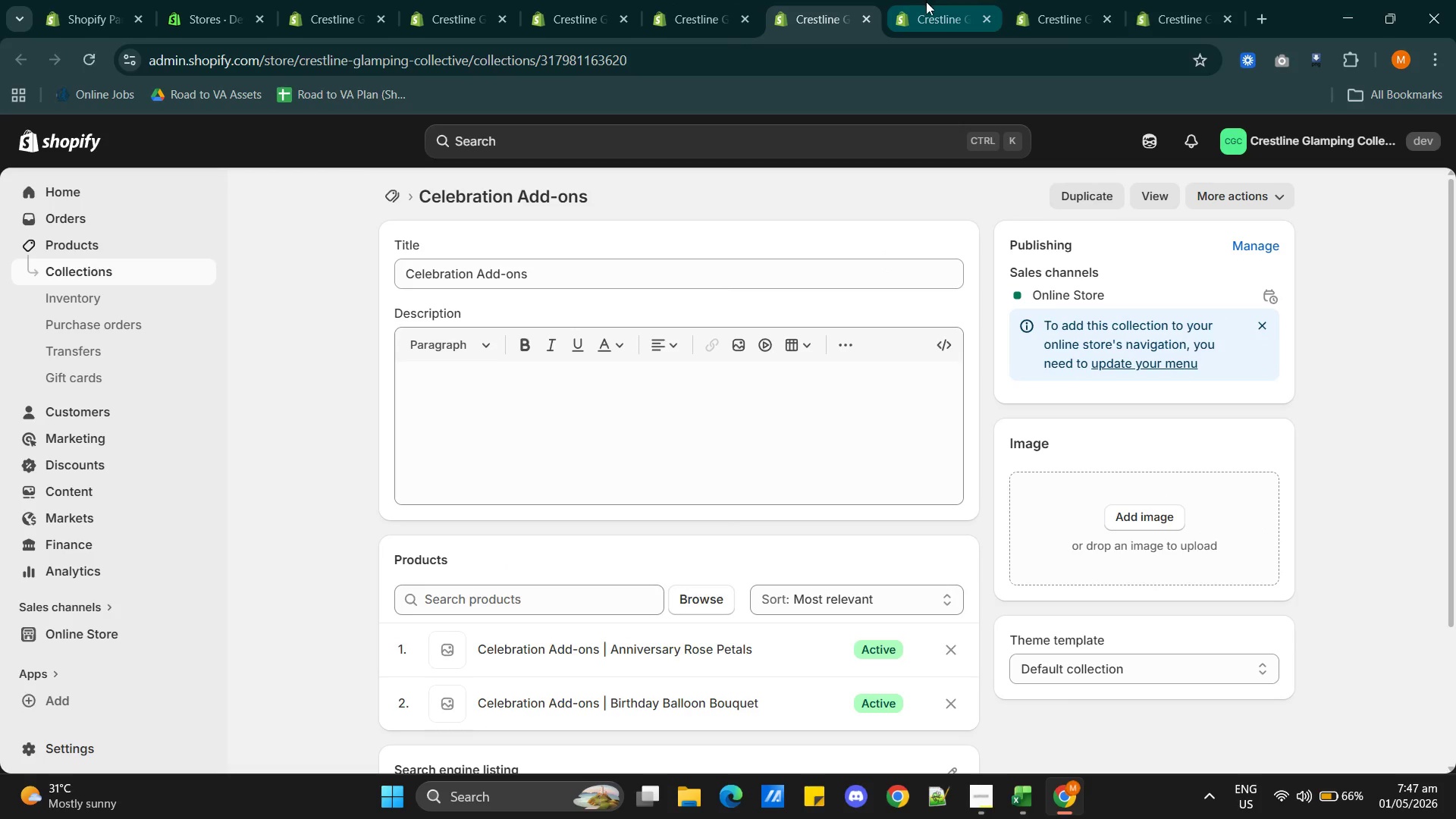 
left_click([927, 8])
 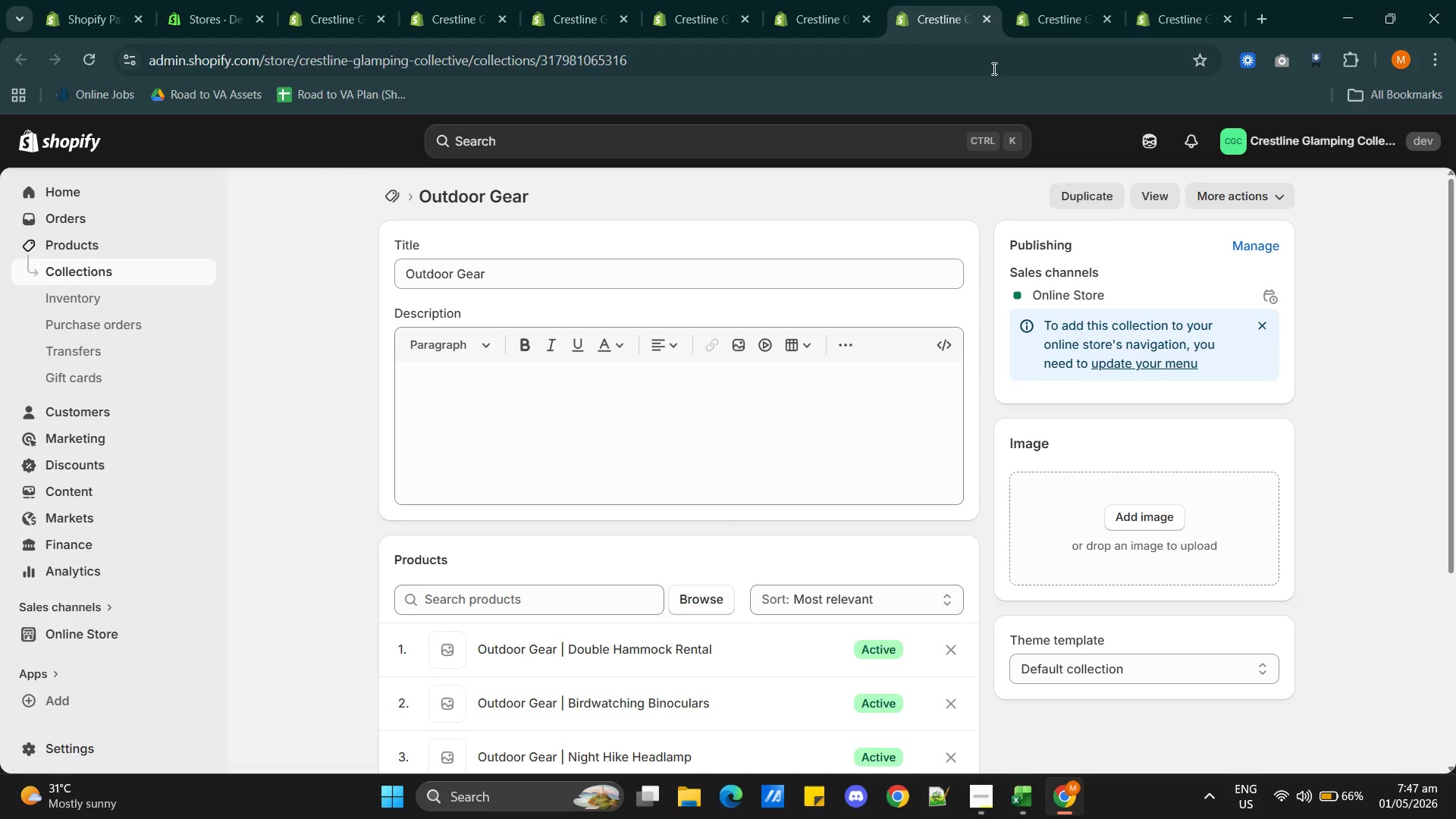 
left_click([1043, 21])
 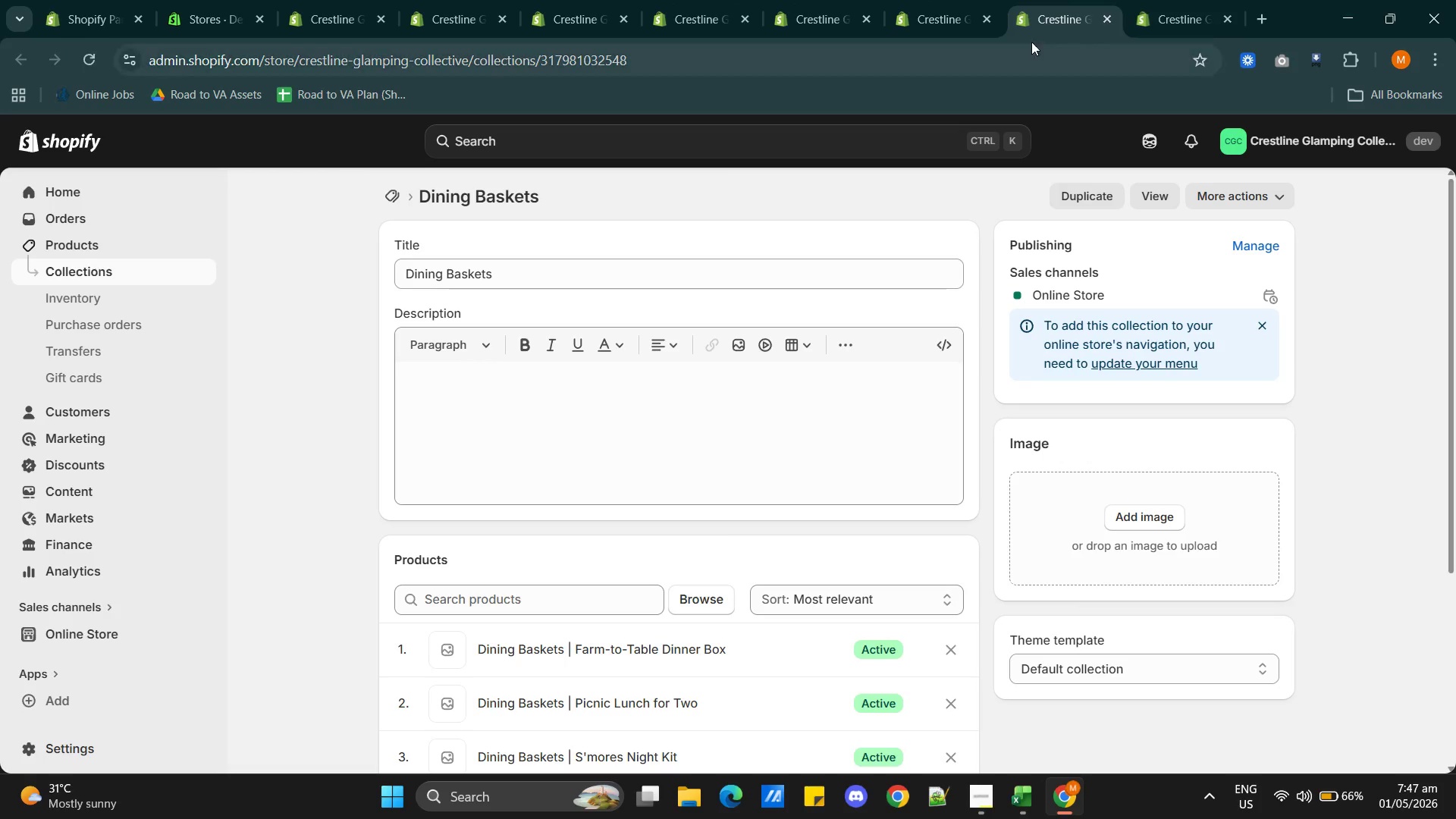 
left_click([1106, 15])
 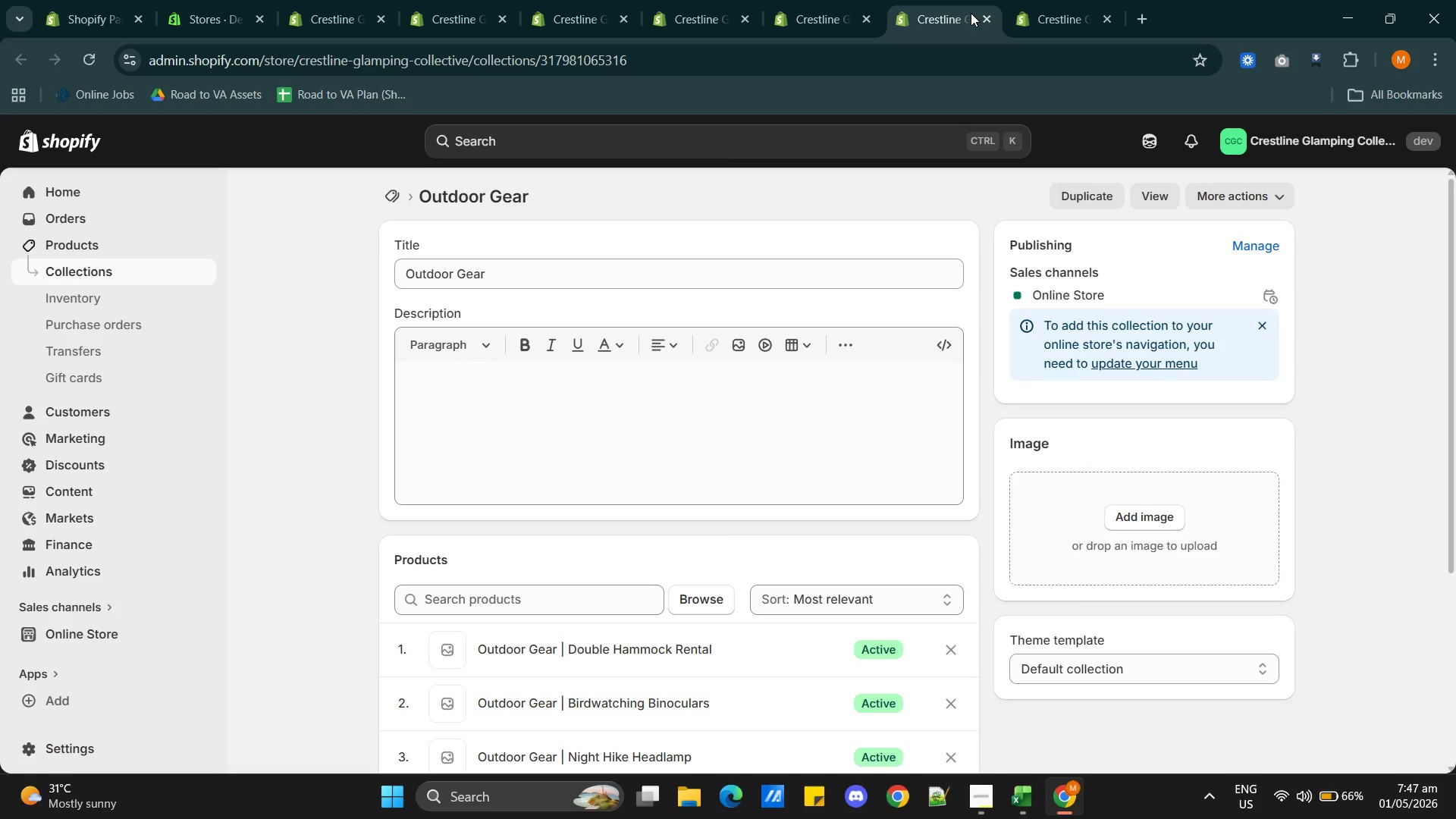 
left_click([984, 14])
 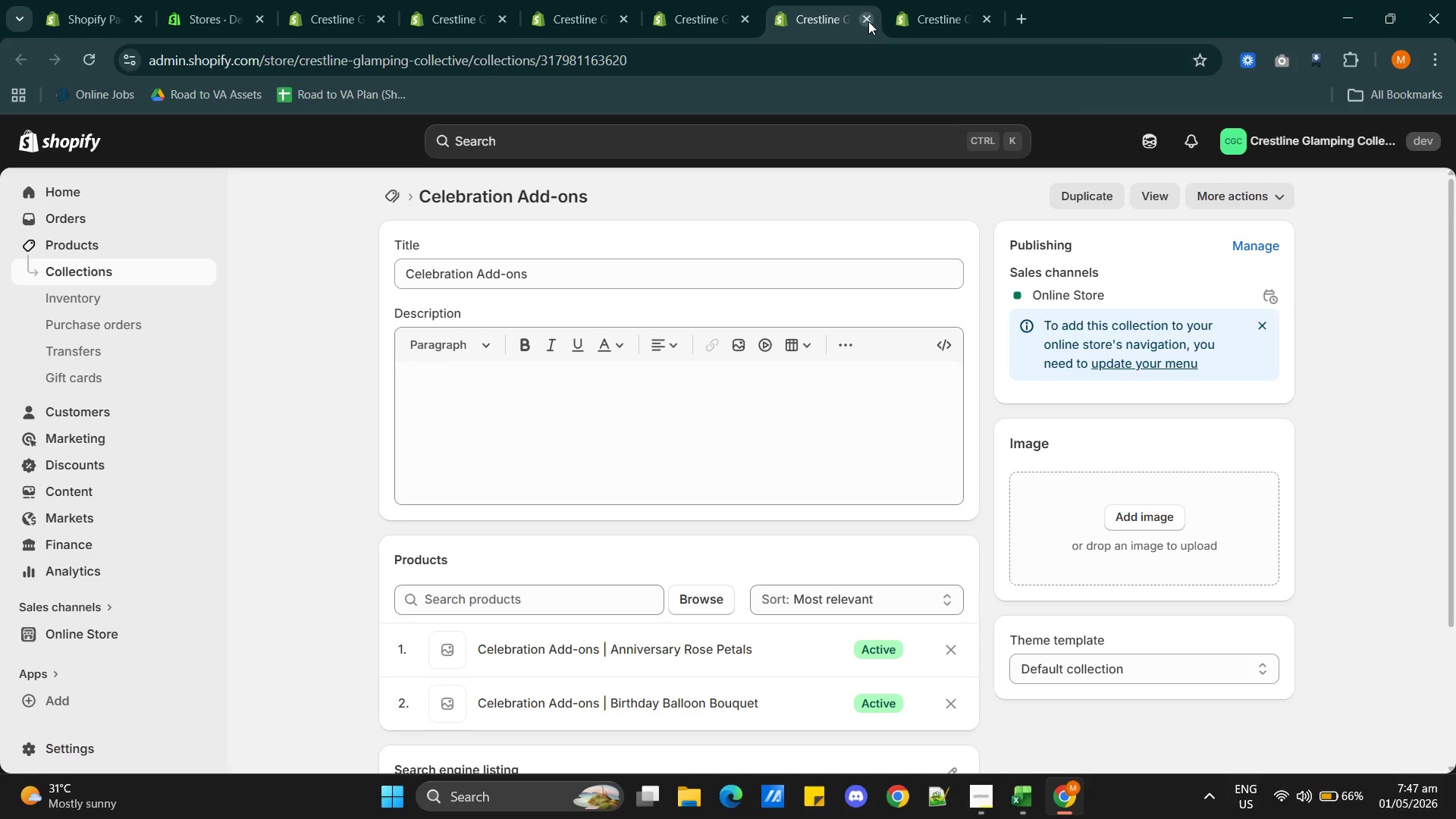 
left_click([868, 21])
 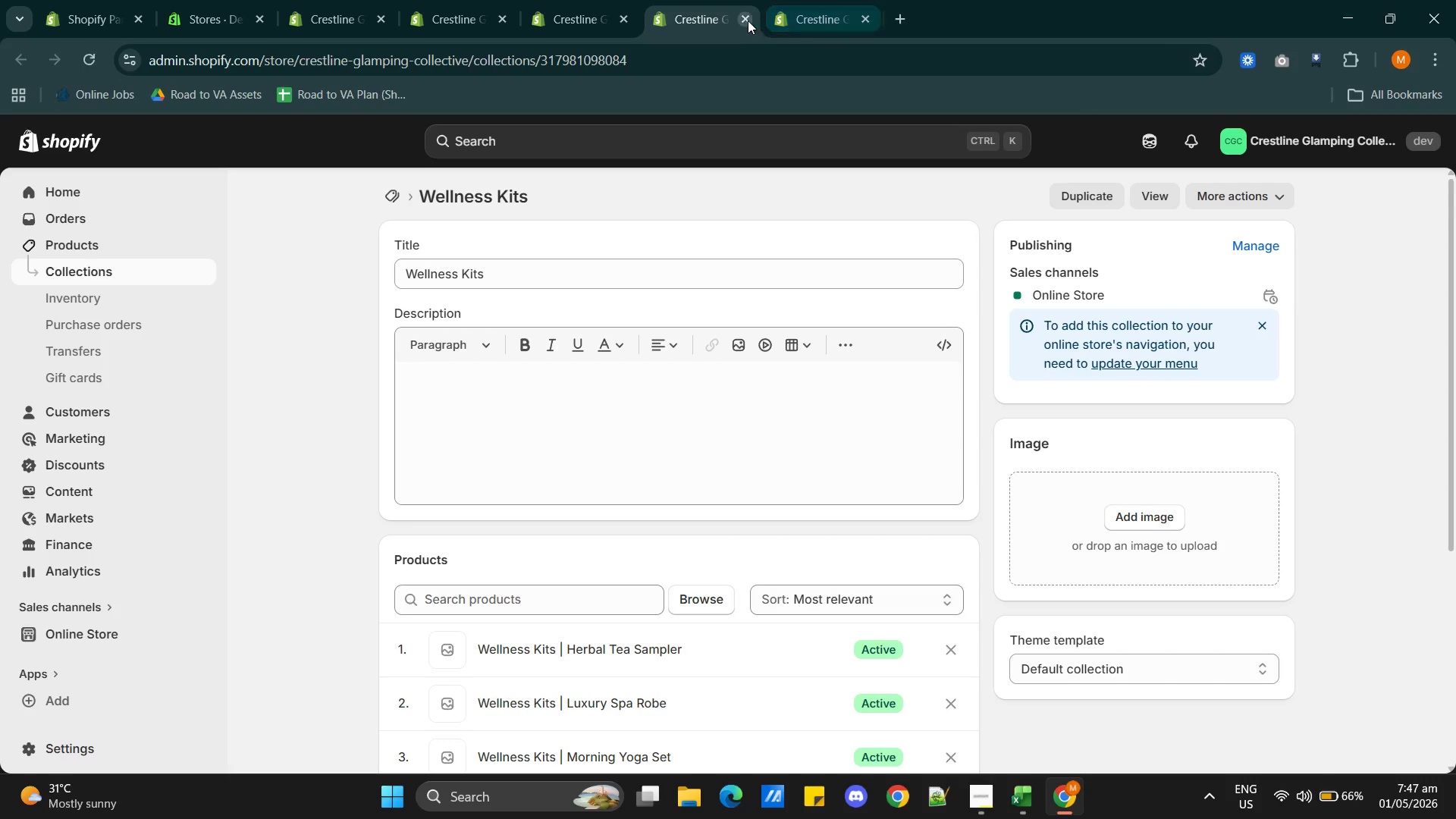 
left_click([740, 19])
 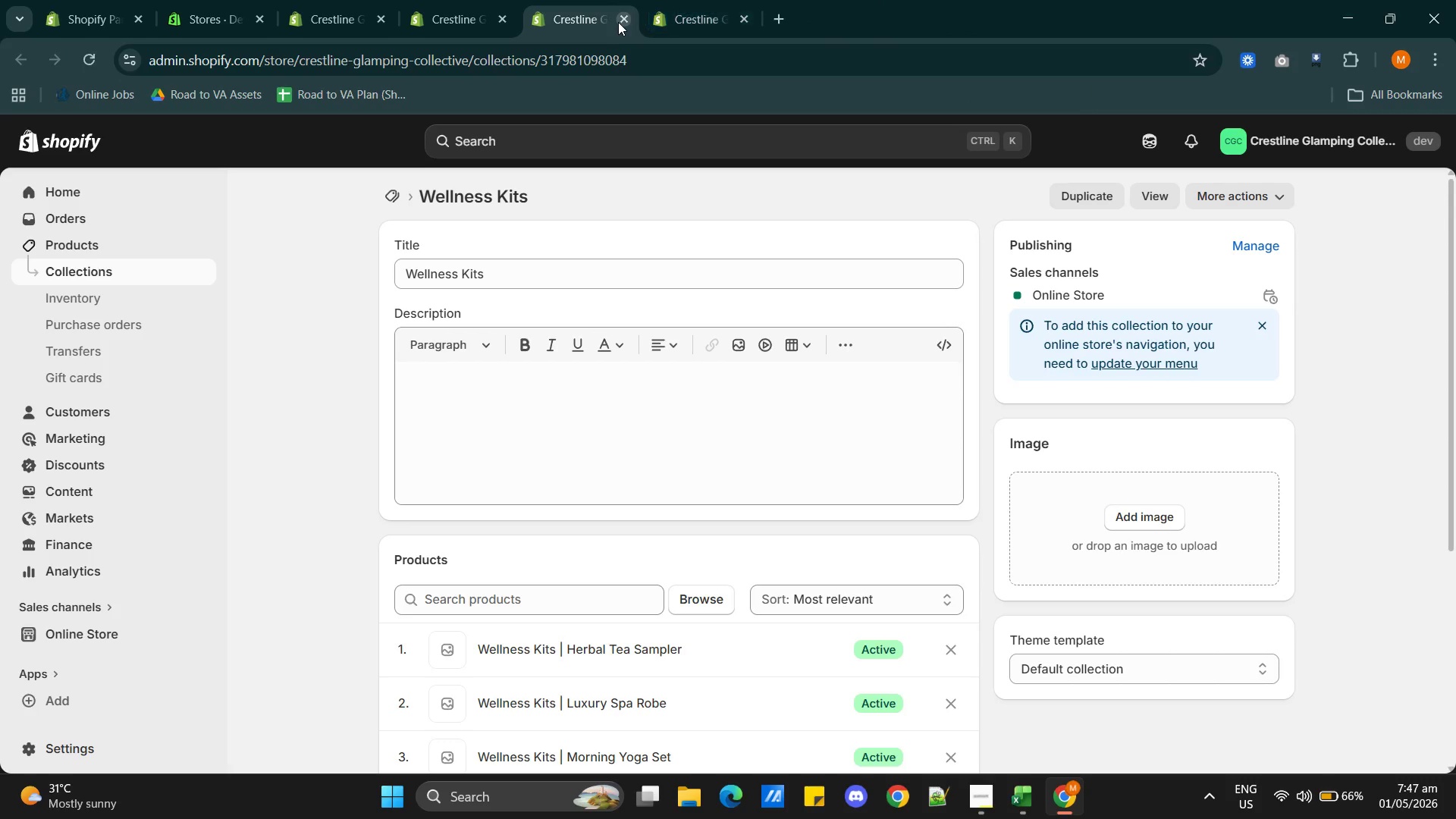 
left_click([618, 19])
 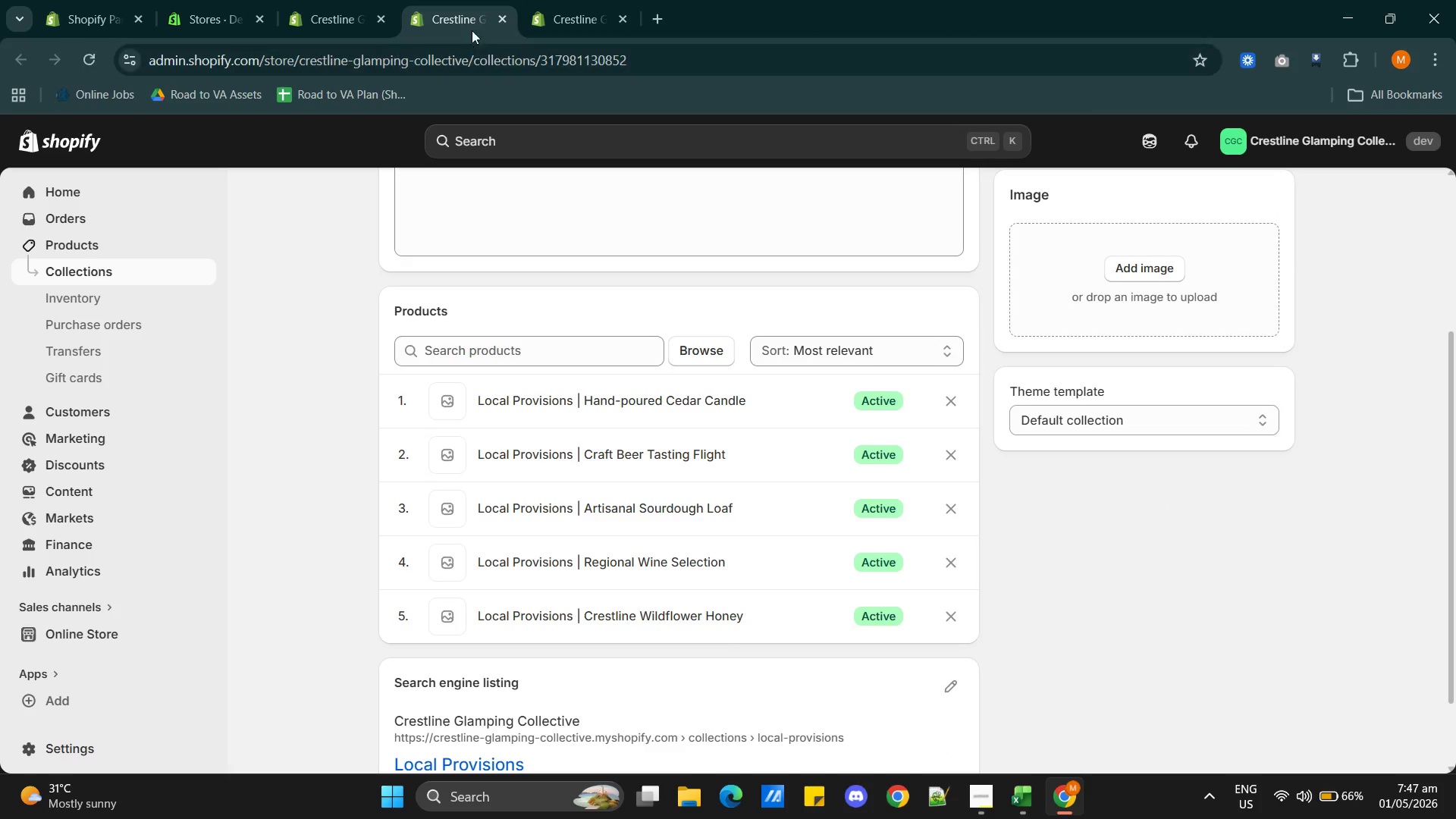 
left_click([478, 17])
 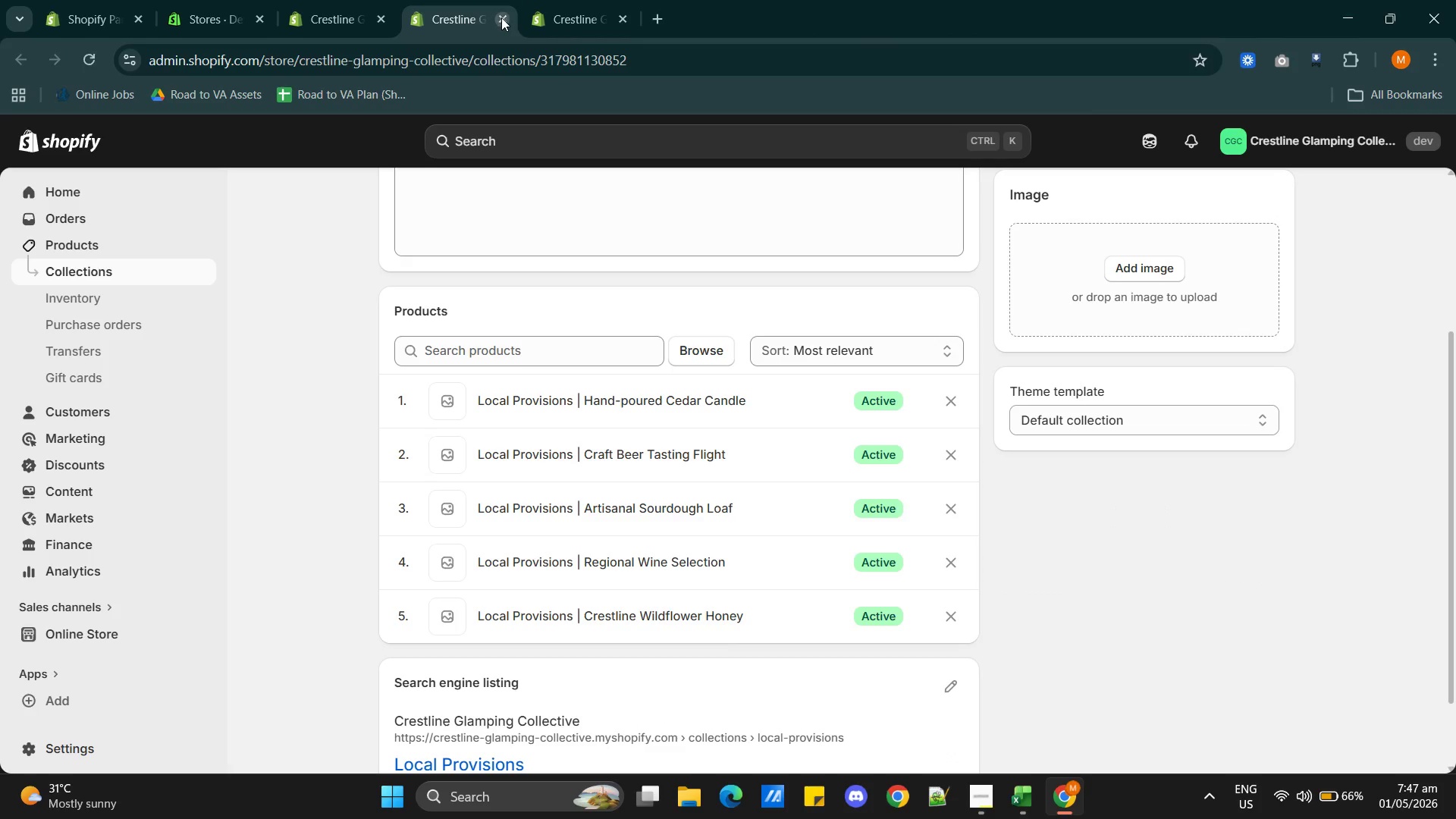 
left_click([500, 17])
 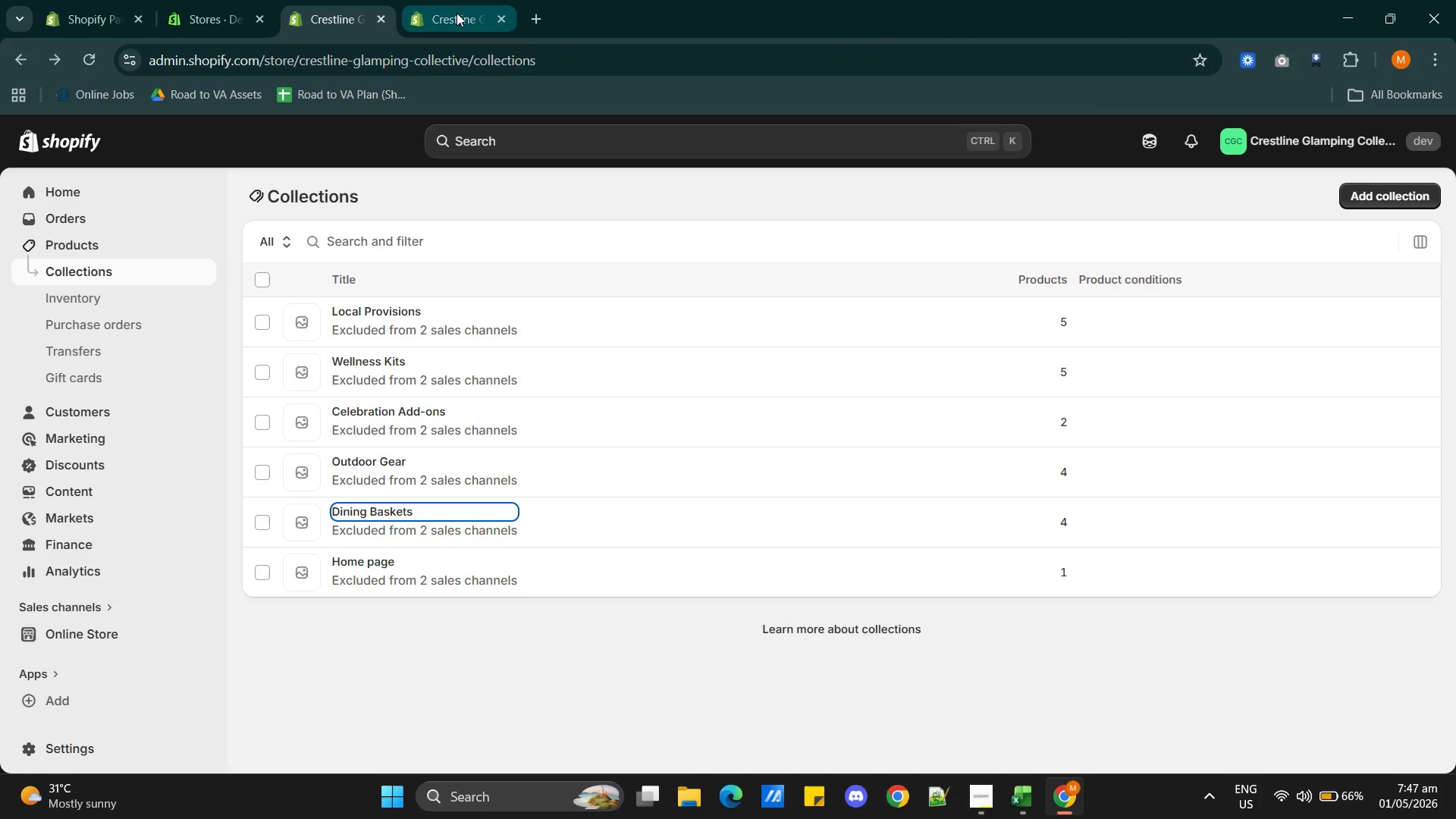 
left_click([457, 13])
 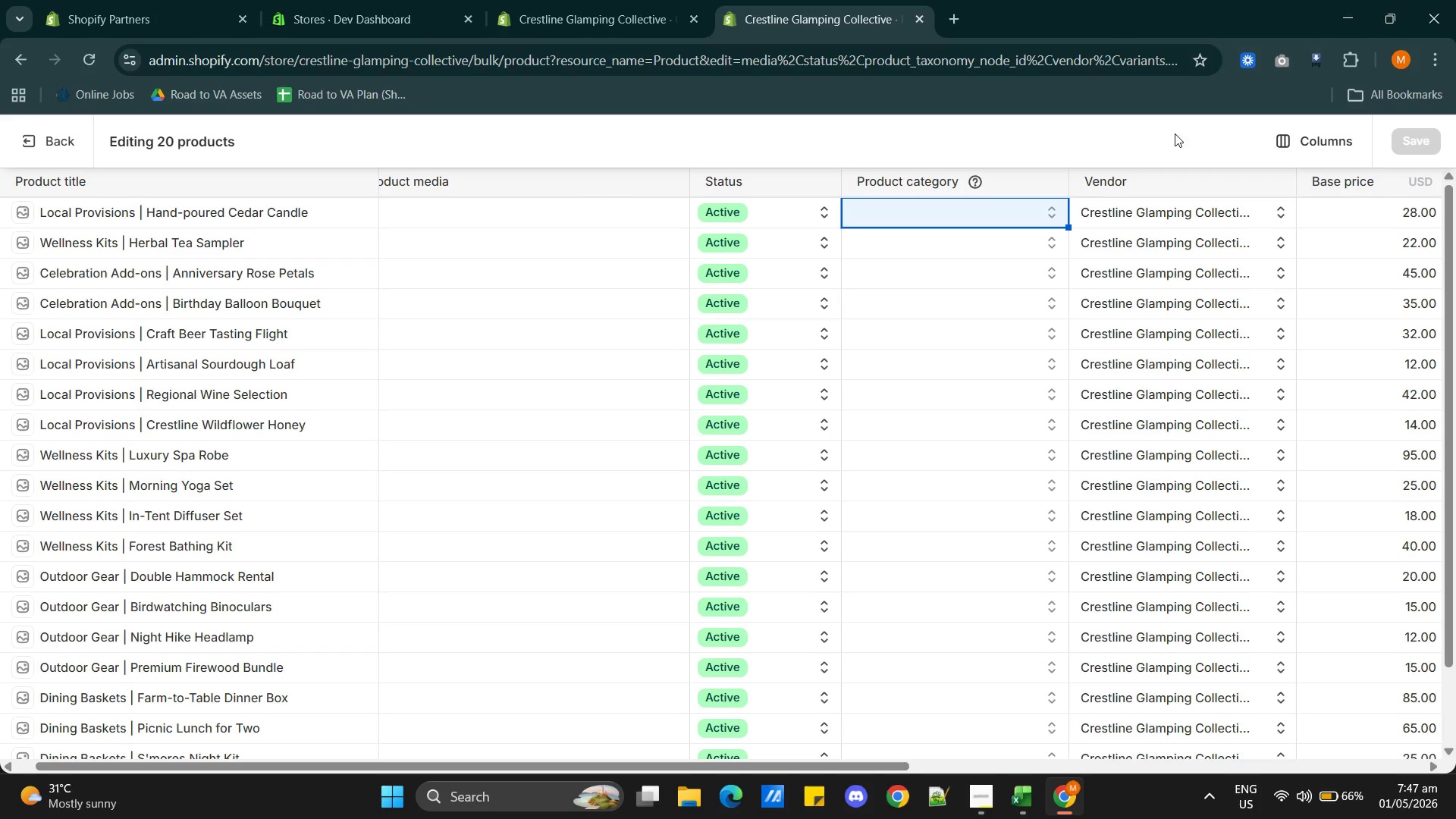 
left_click([1323, 149])
 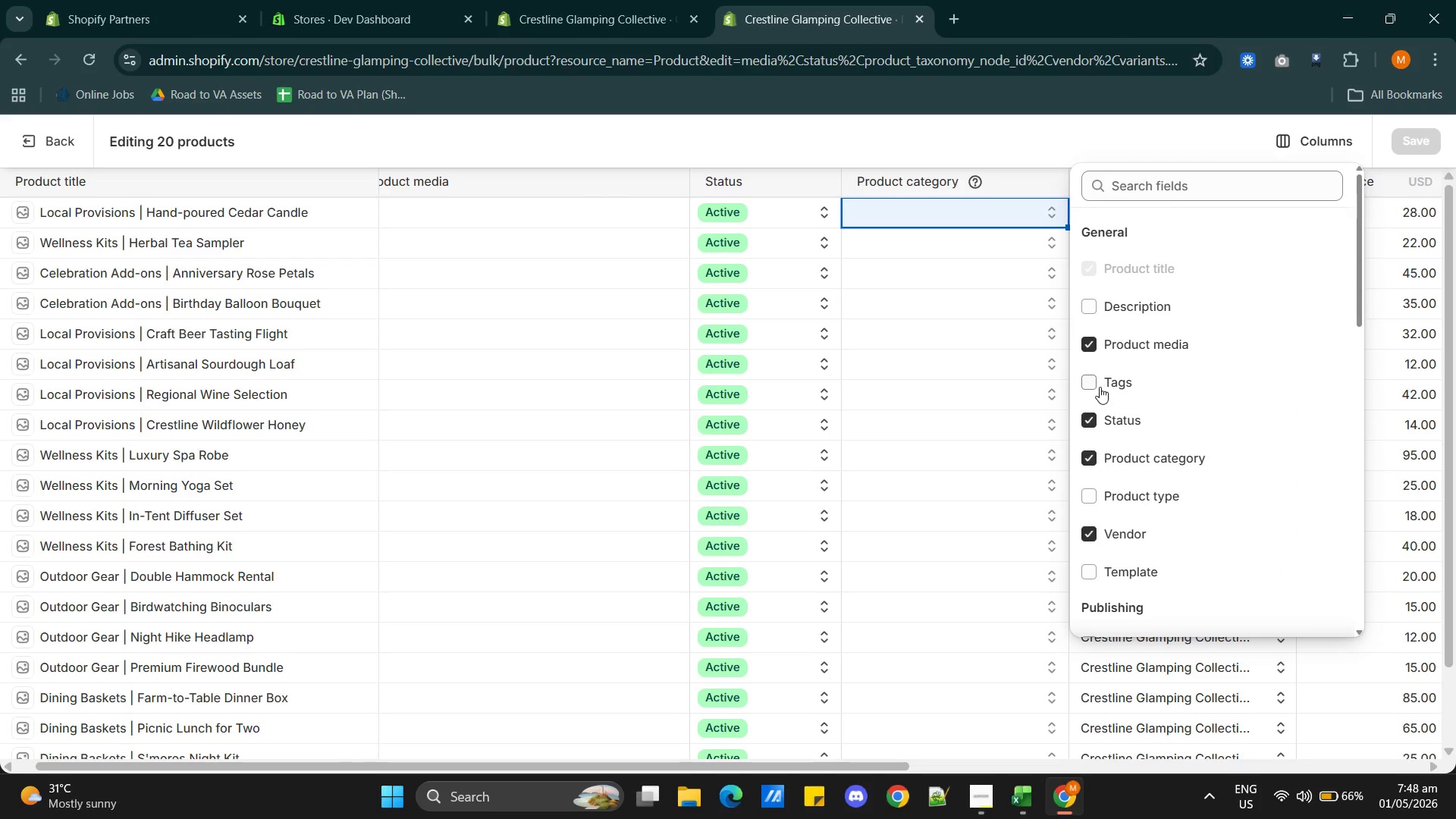 
left_click([1090, 375])
 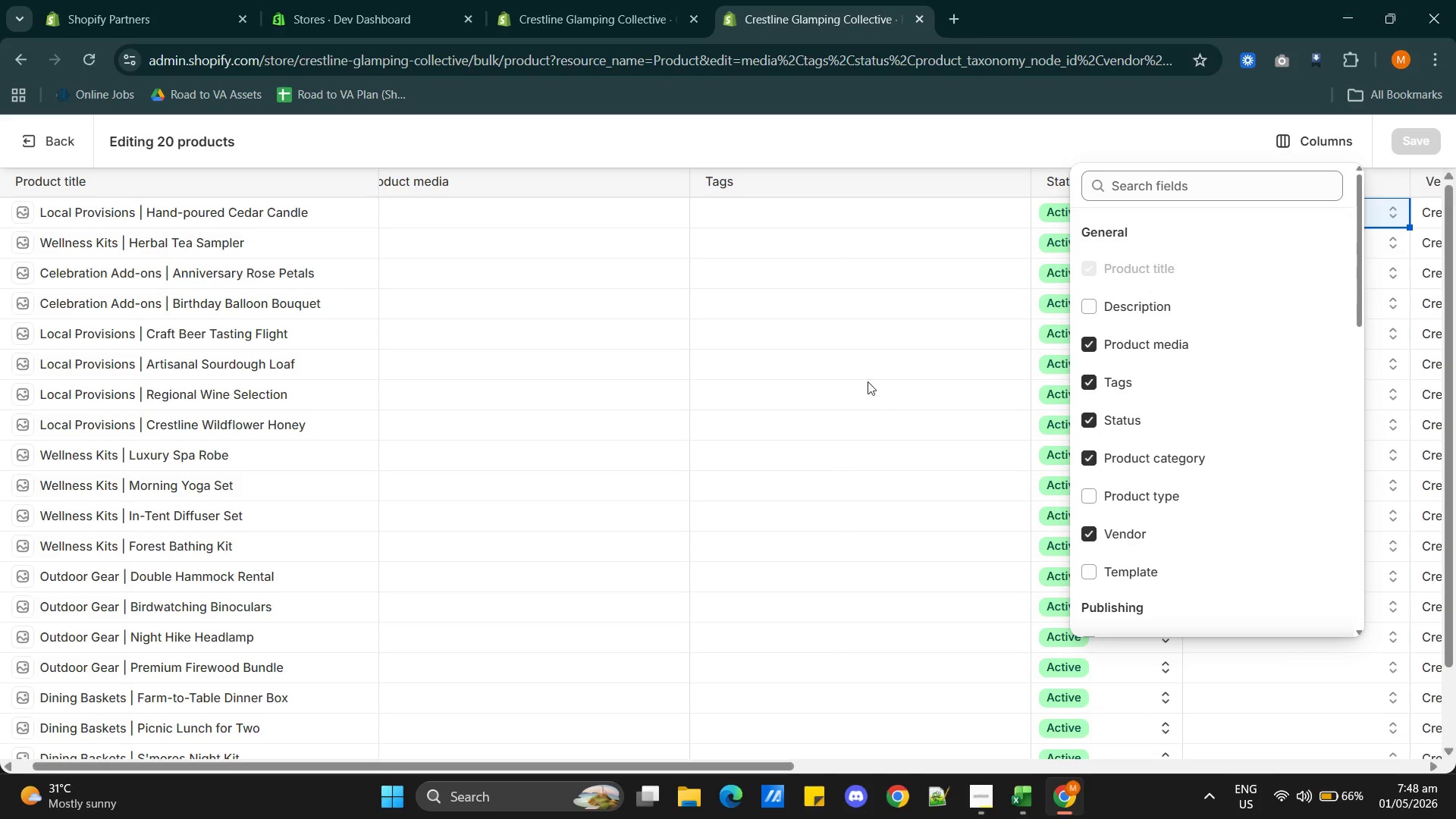 
left_click([846, 359])
 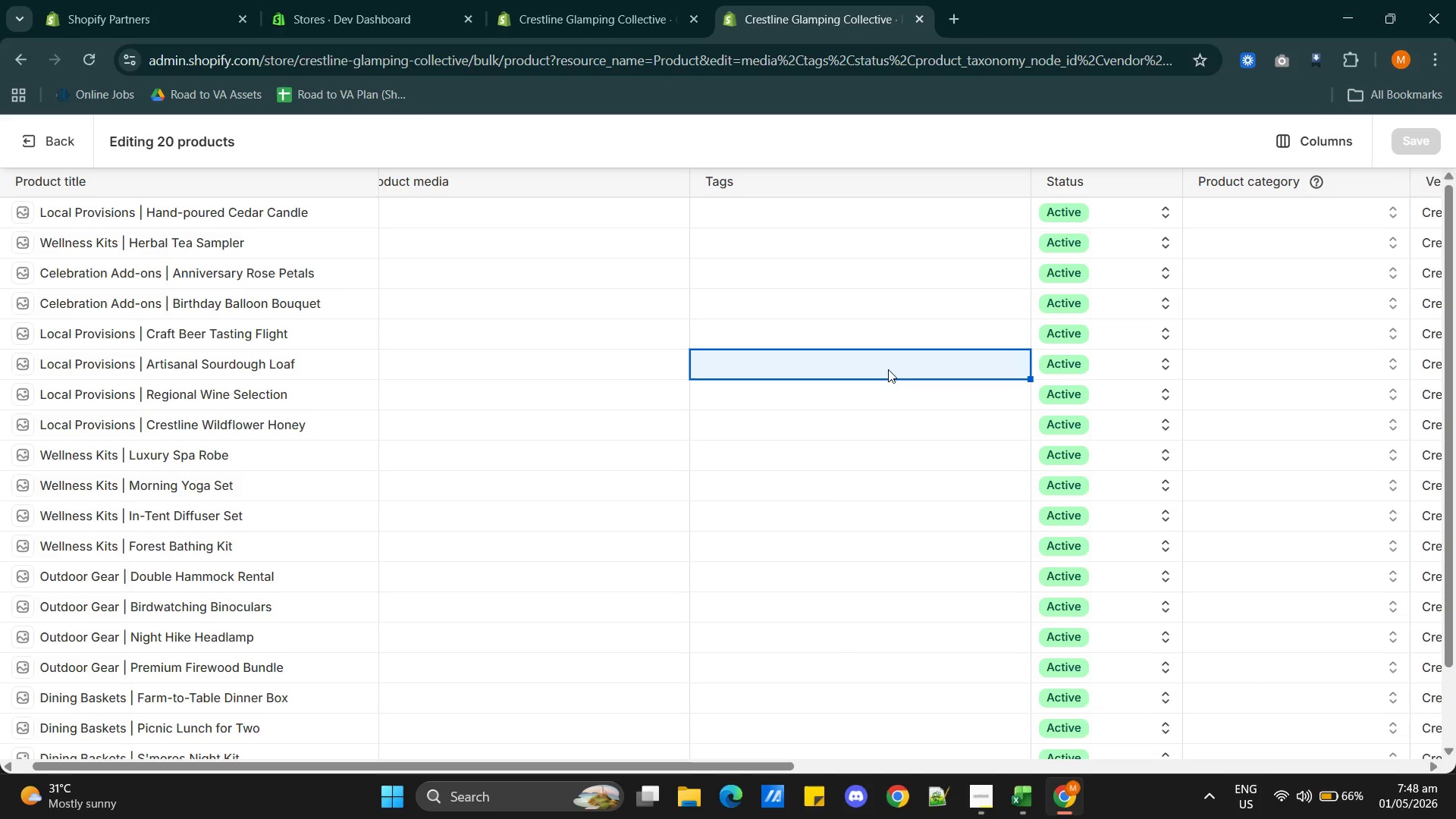 
scroll: coordinate [874, 611], scroll_direction: down, amount: 13.0
 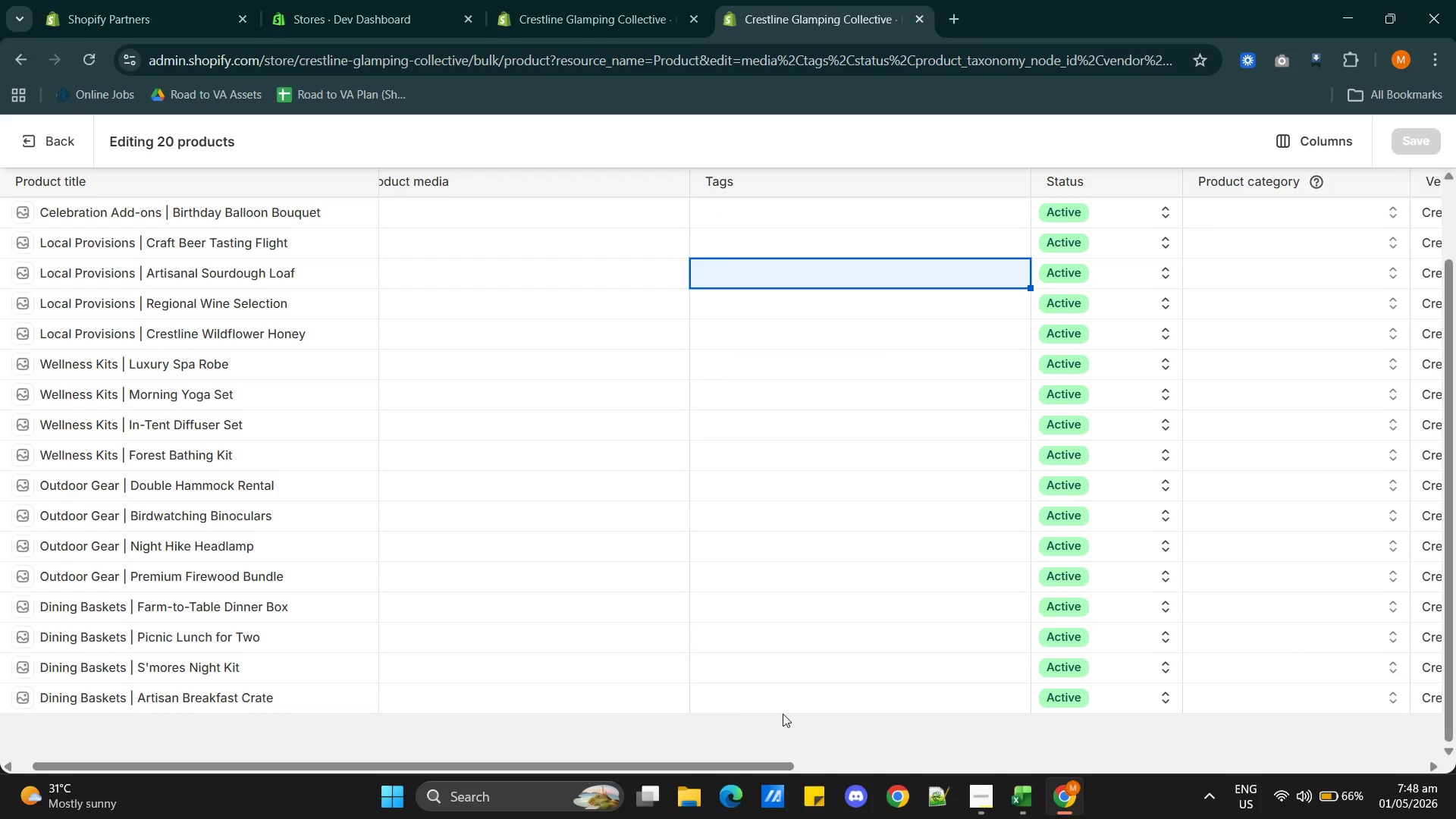 
left_click([789, 699])
 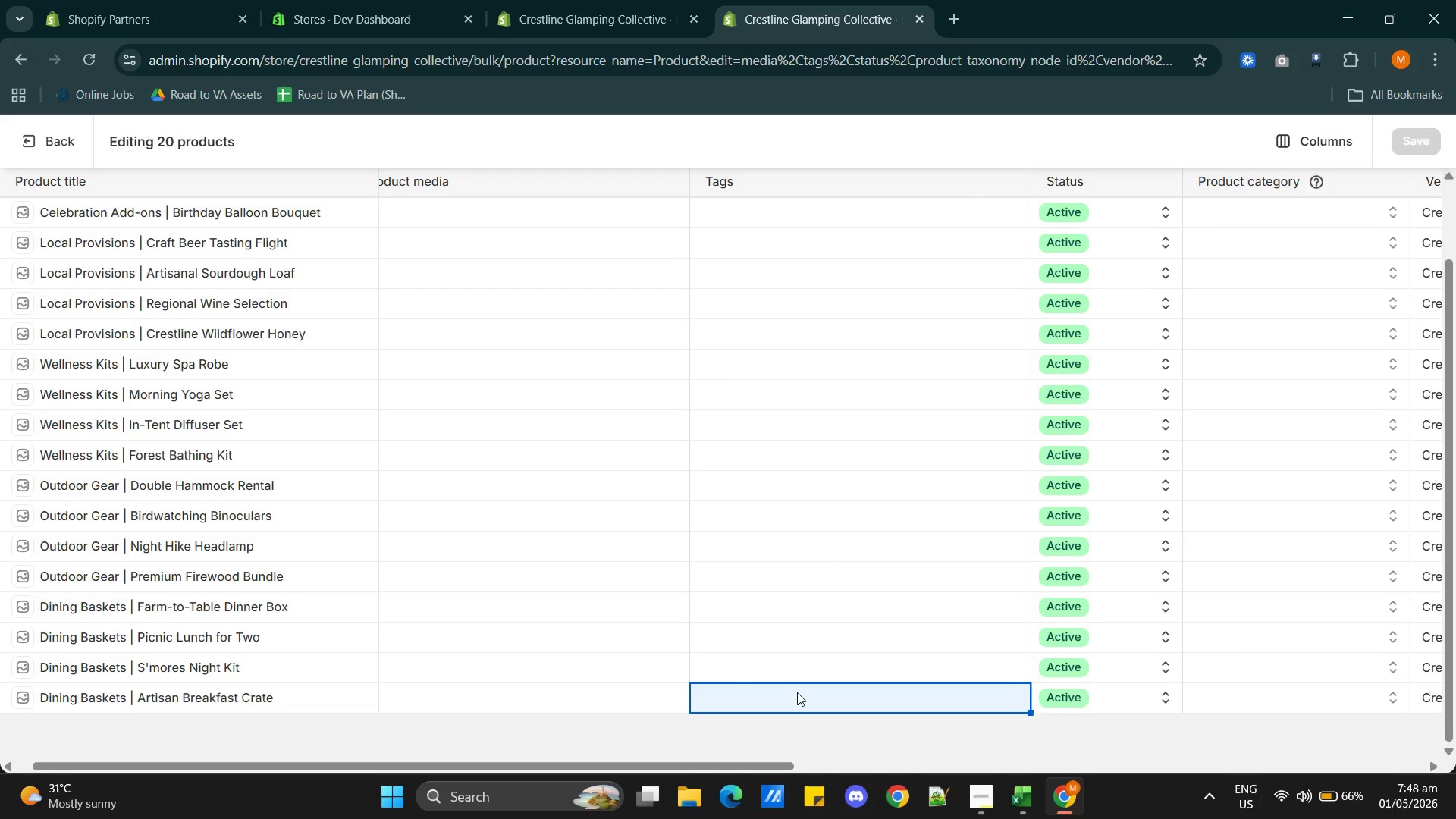 
key(Alt+Tab)